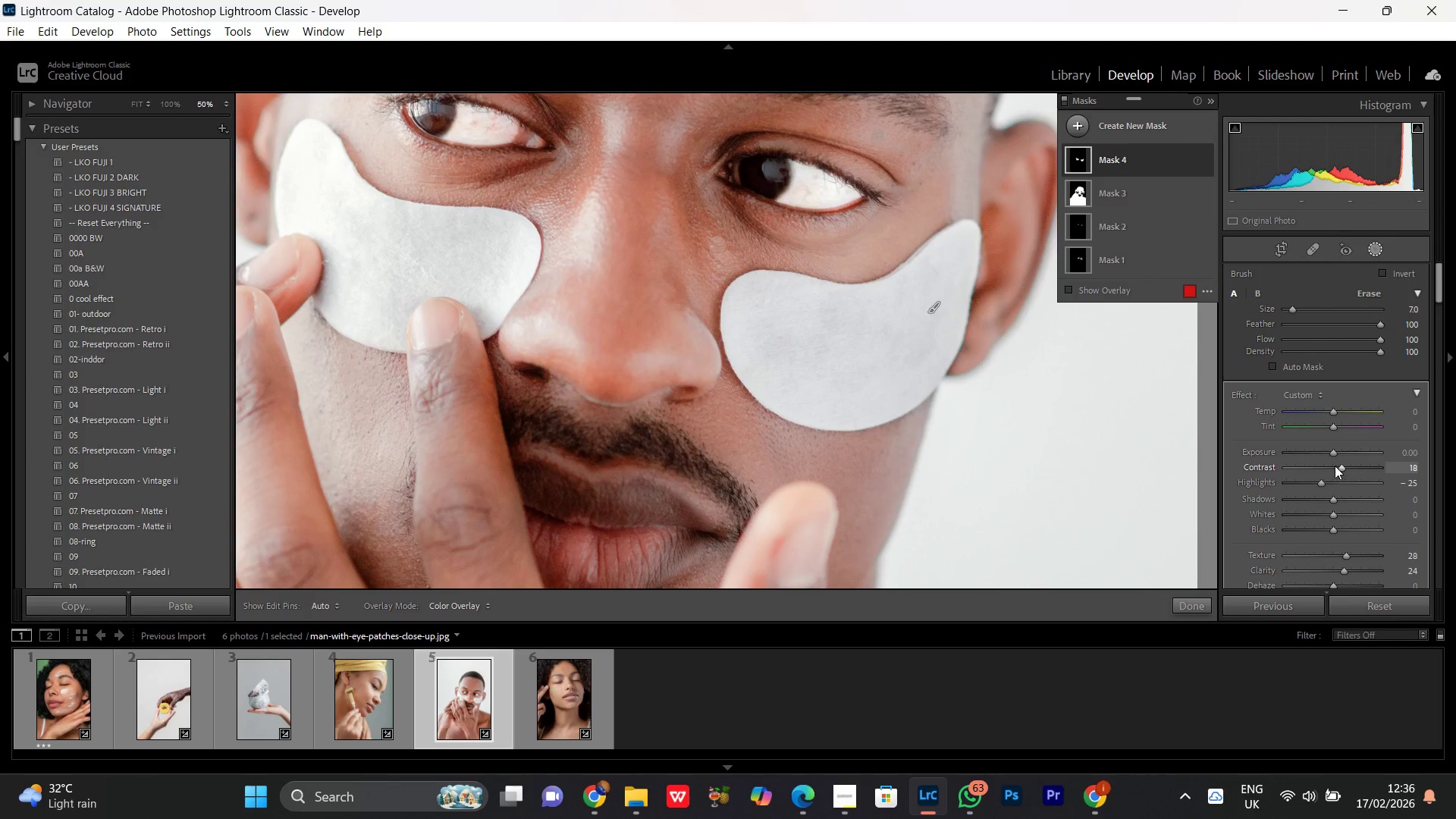 
left_click([1339, 471])
 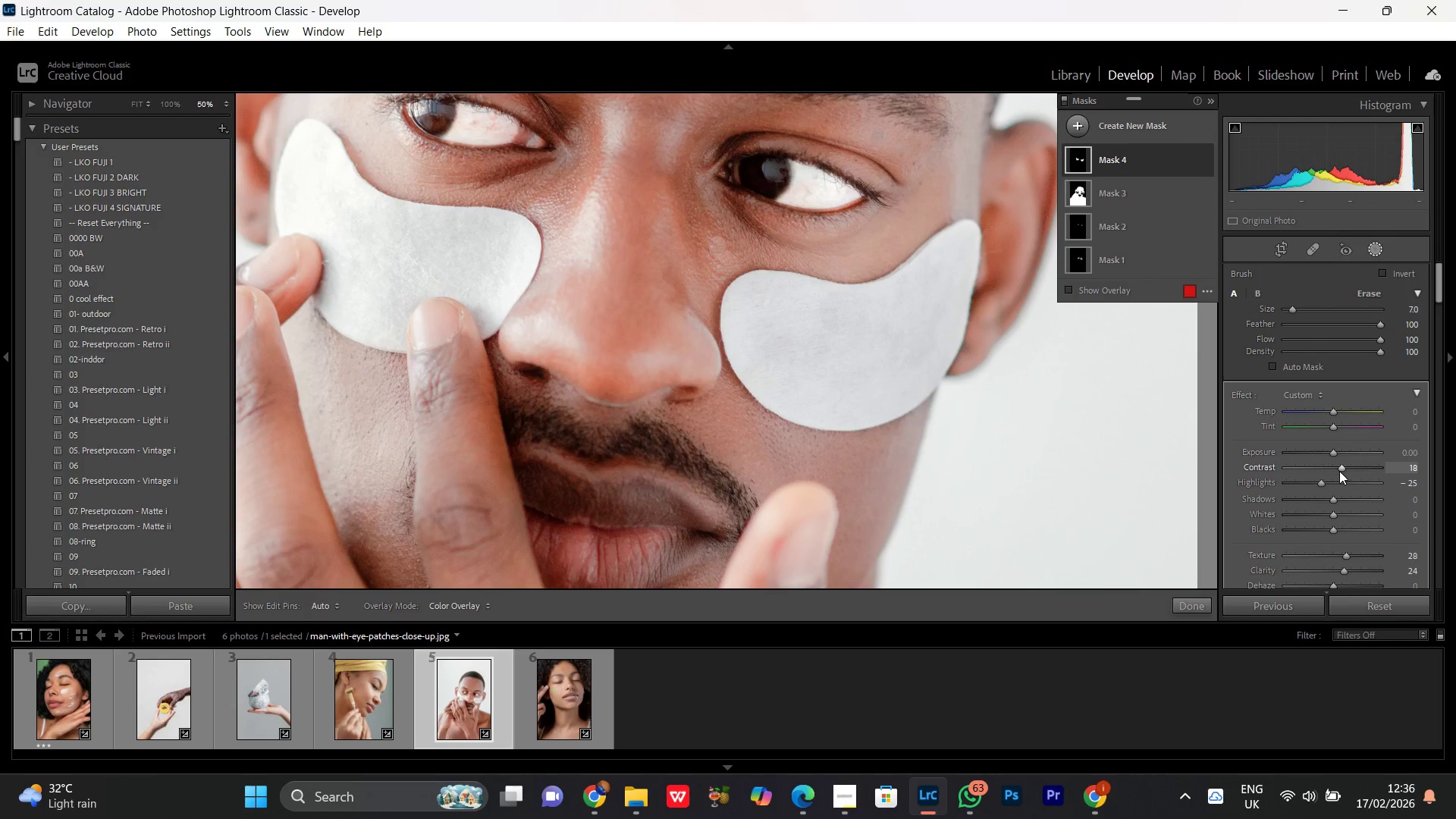 
left_click([1317, 485])
 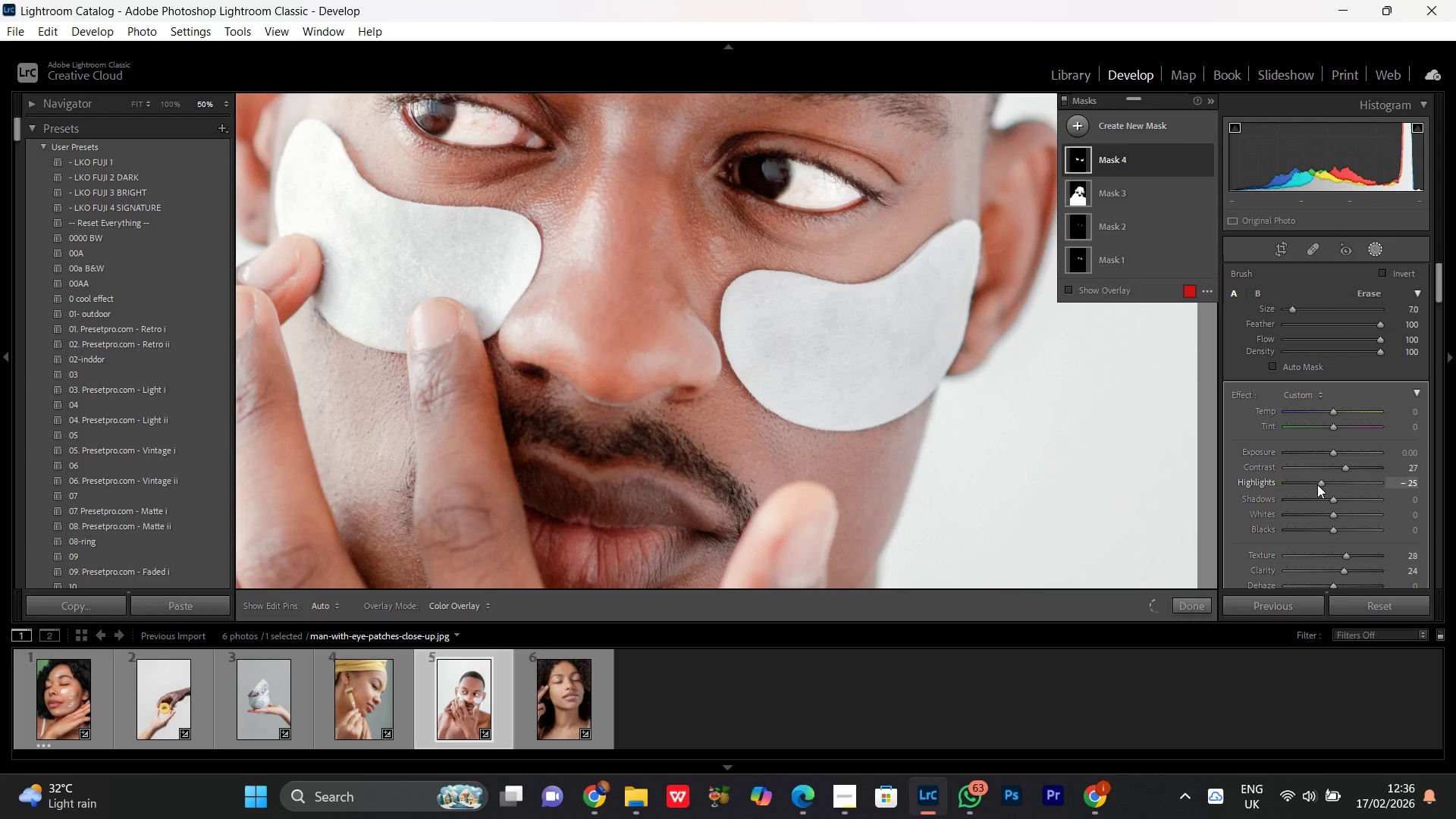 
scroll: coordinate [1319, 484], scroll_direction: up, amount: 18.0
 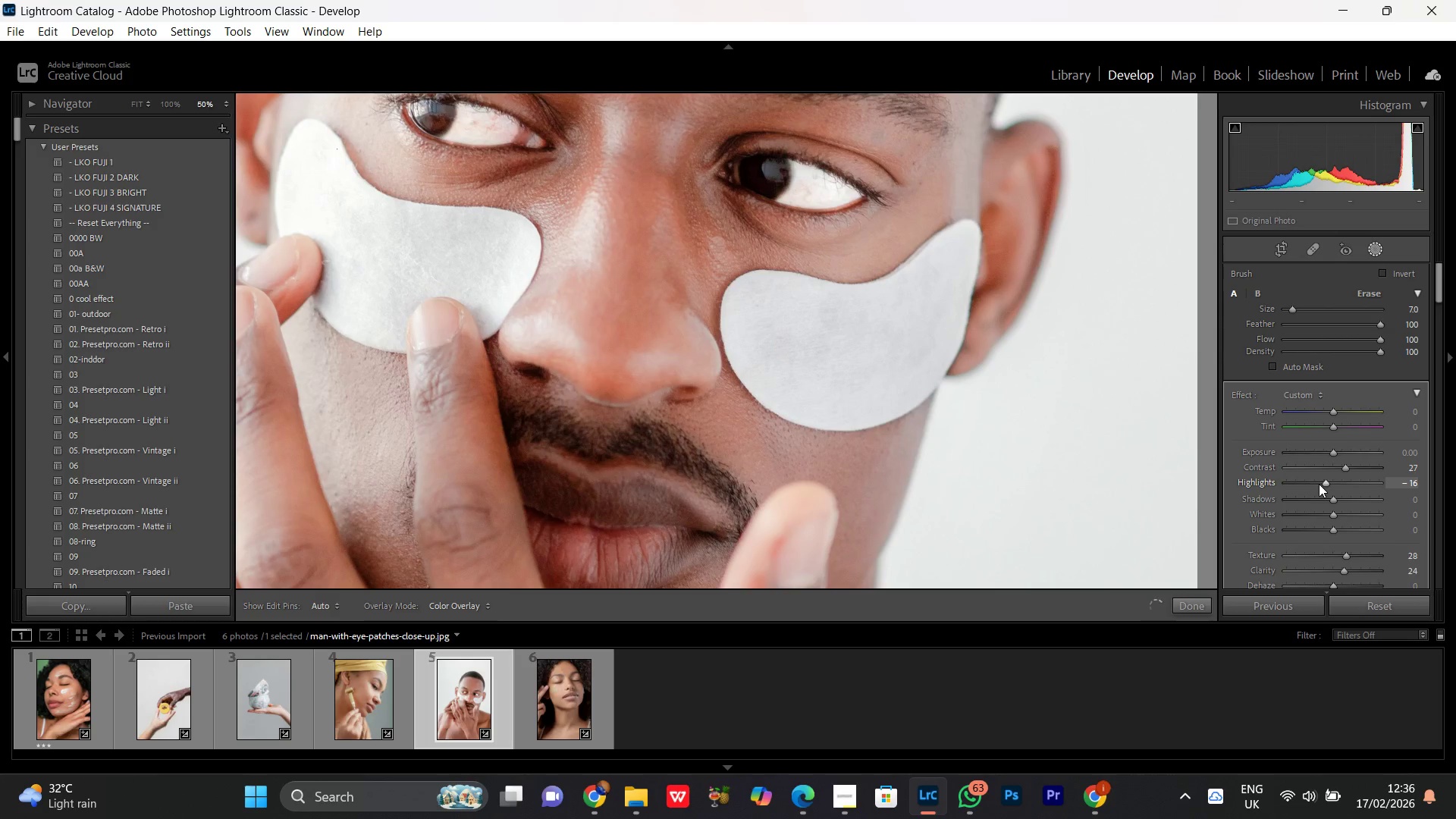 
scroll: coordinate [1319, 484], scroll_direction: down, amount: 2.0
 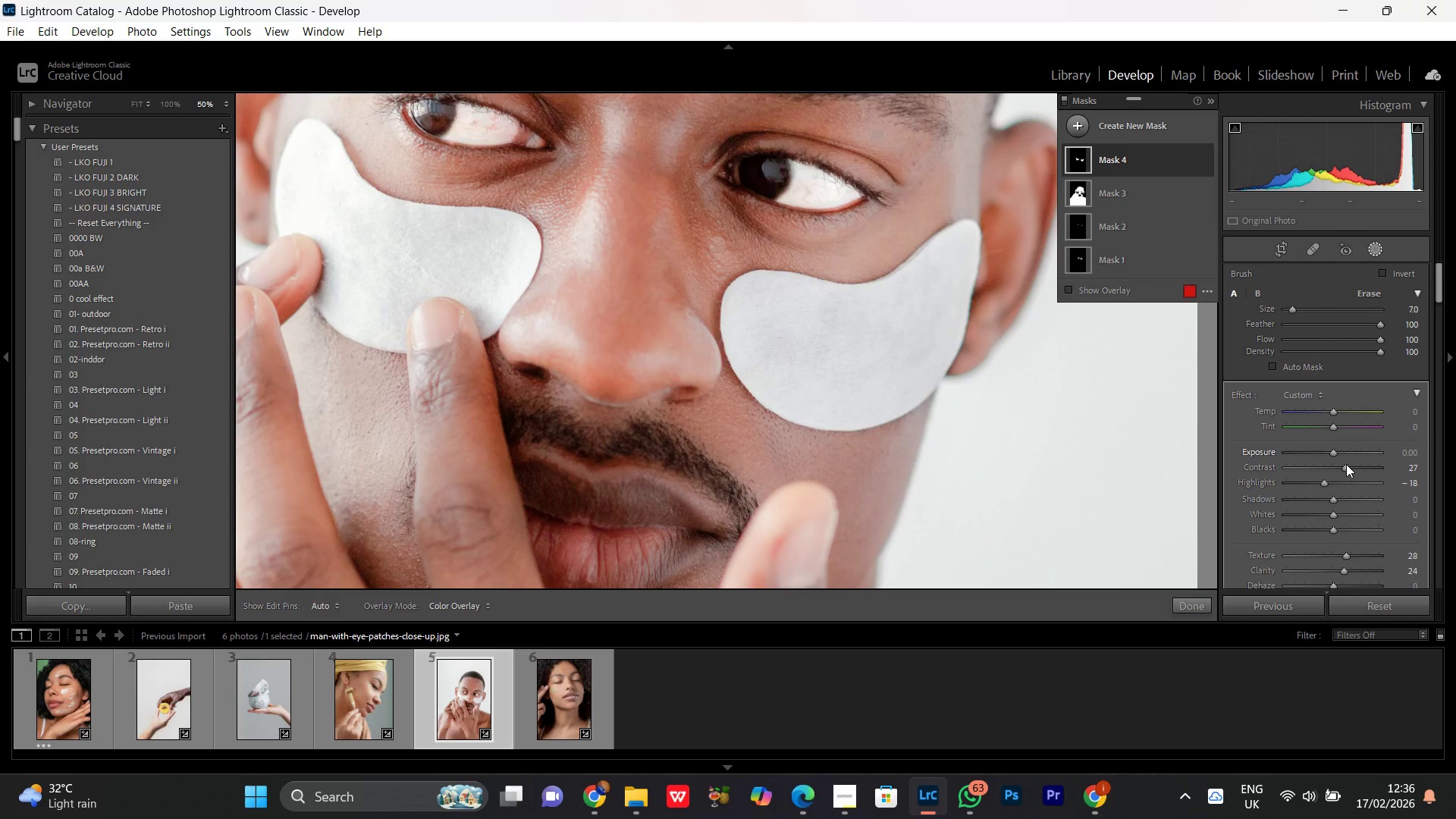 
left_click([1346, 468])
 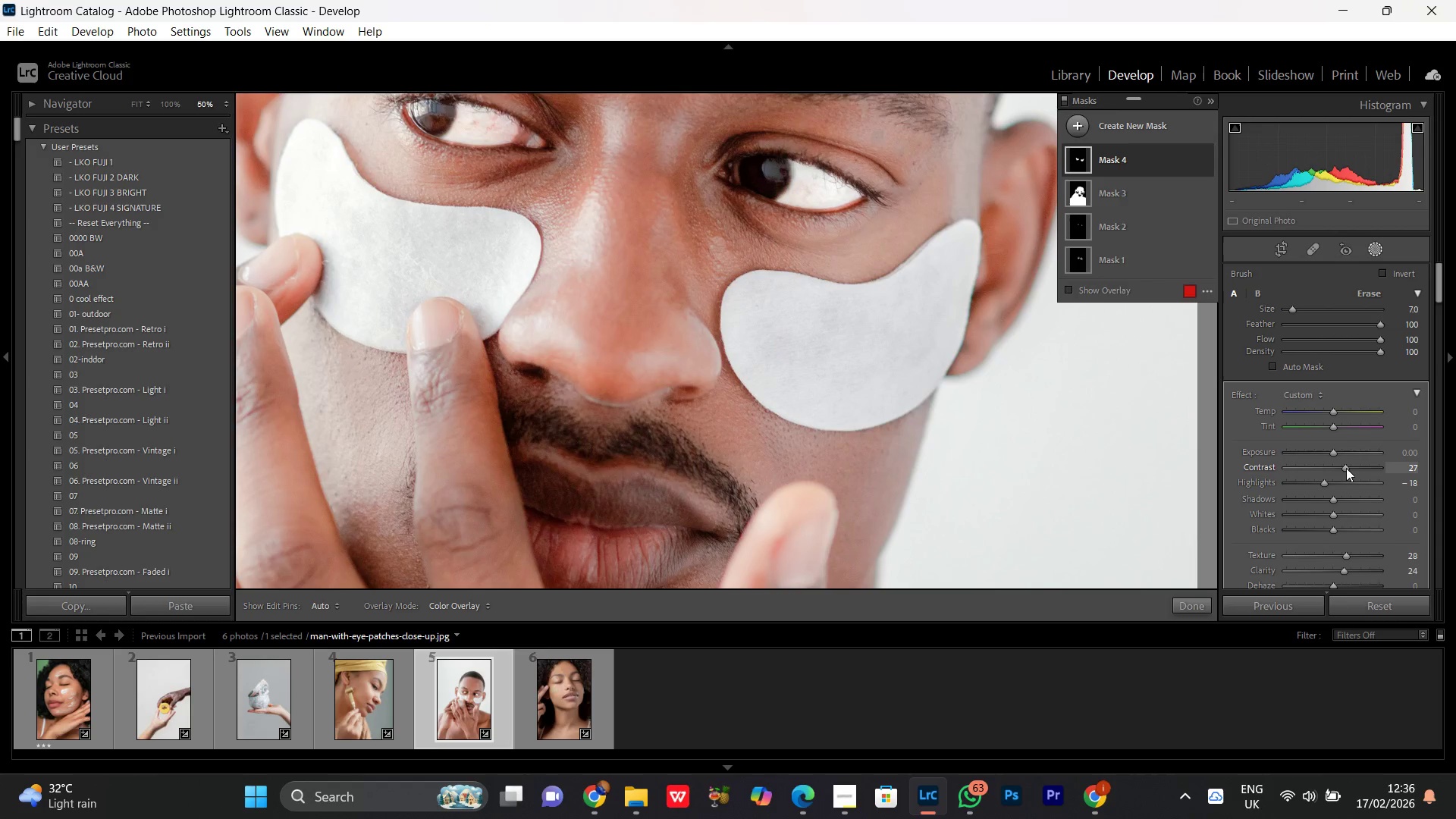 
scroll: coordinate [1346, 468], scroll_direction: up, amount: 1.0
 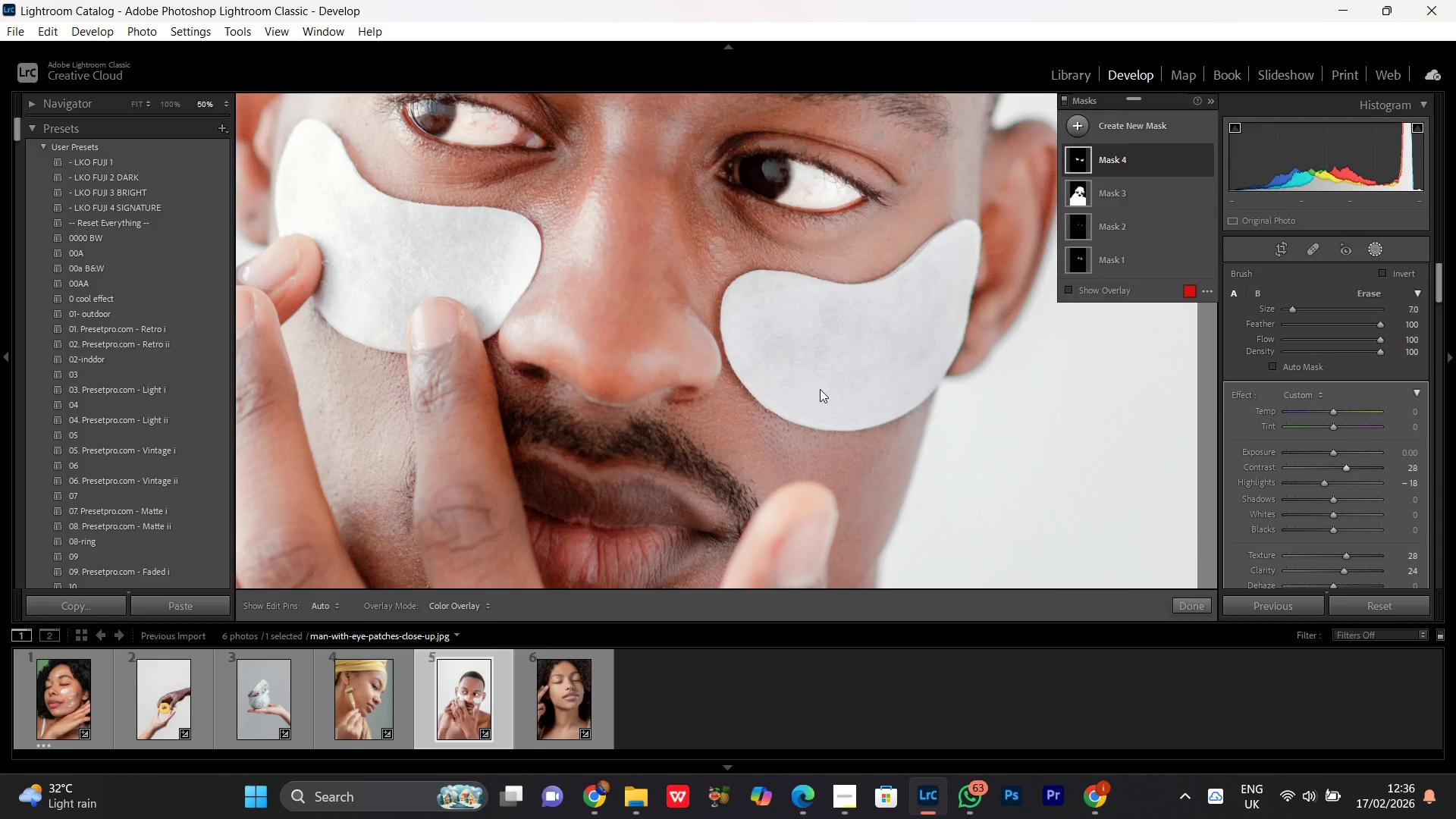 
key(Control+Minus)
 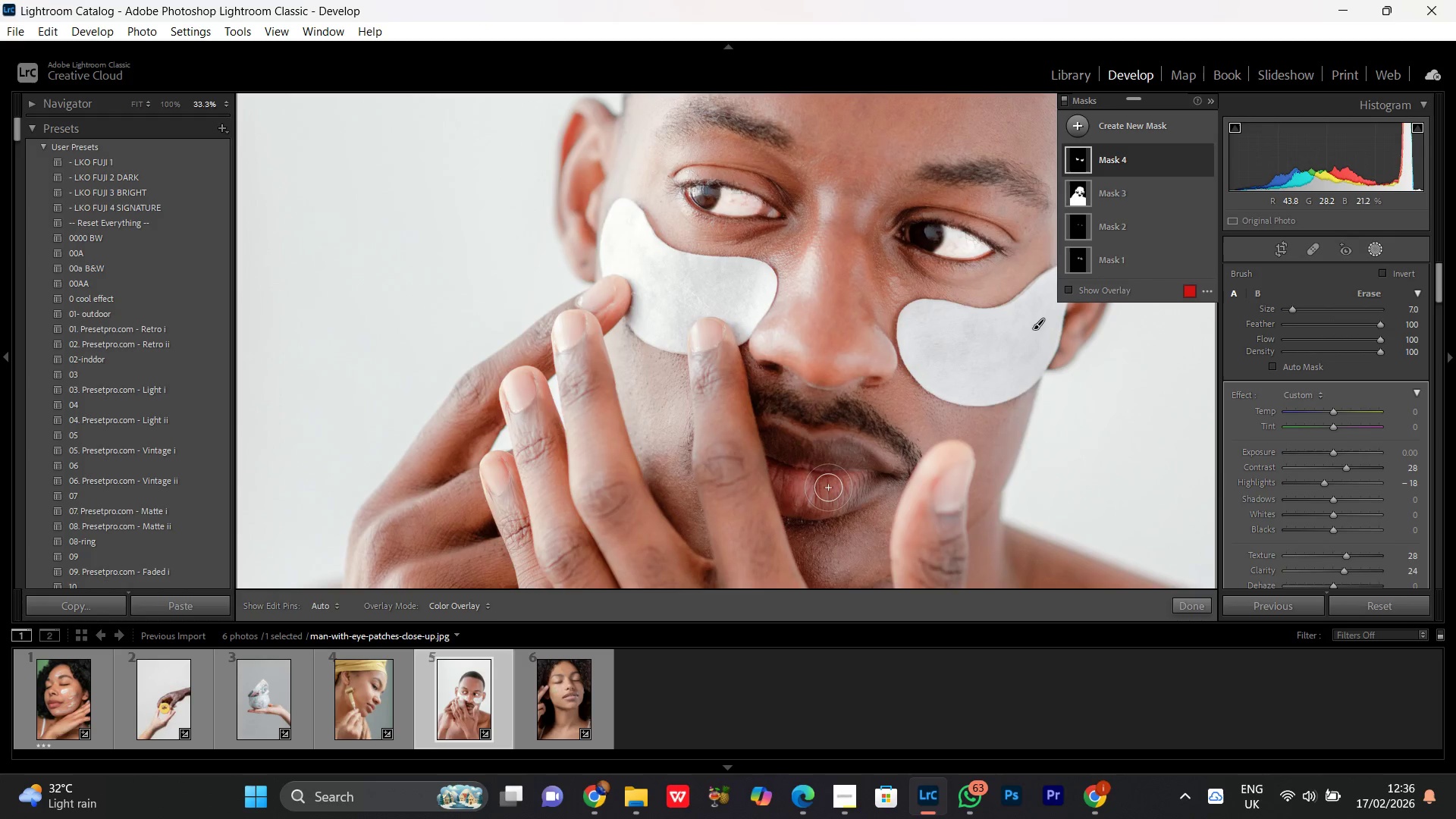 
key(Control+Minus)
 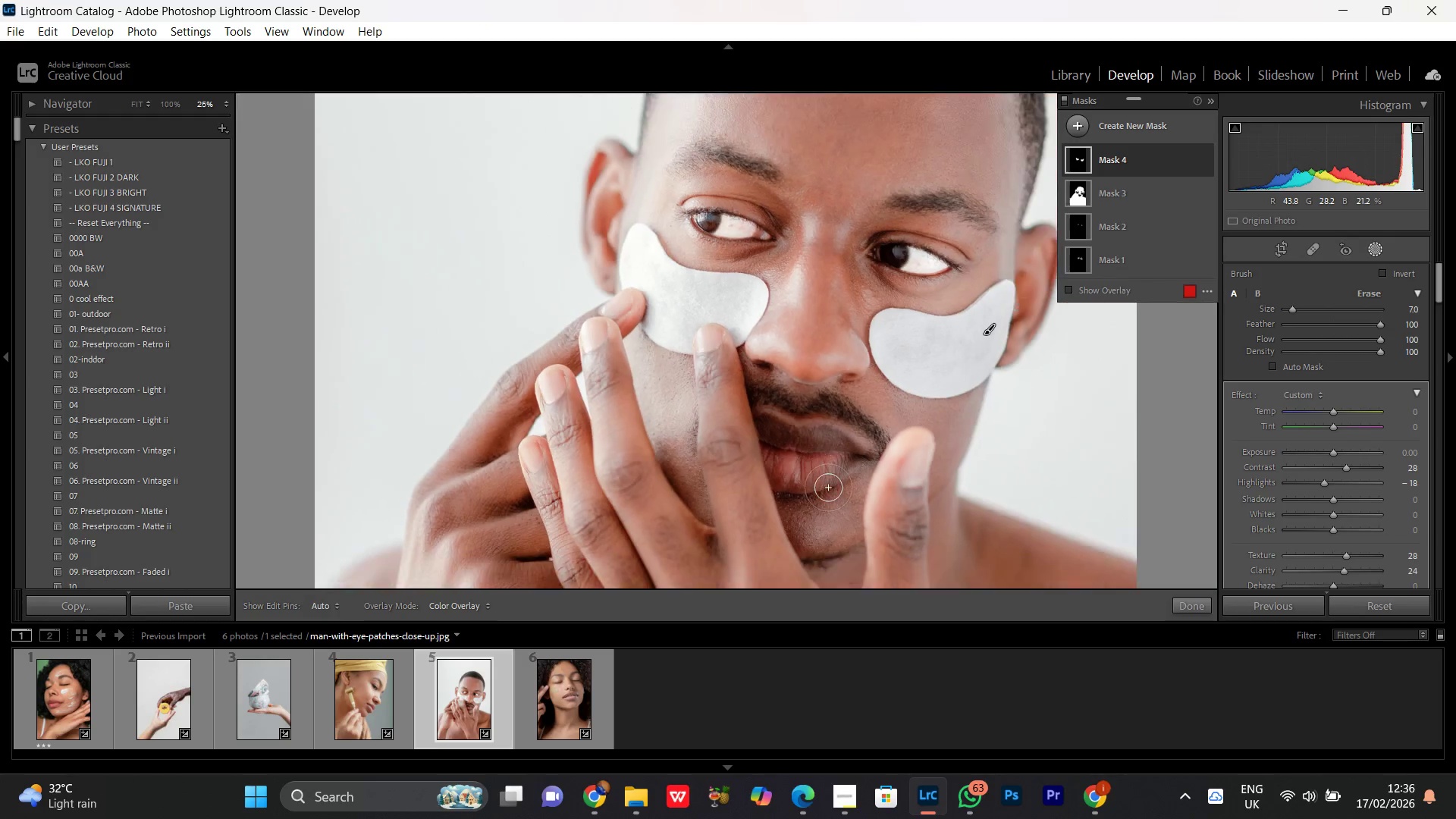 
key(Control+Minus)
 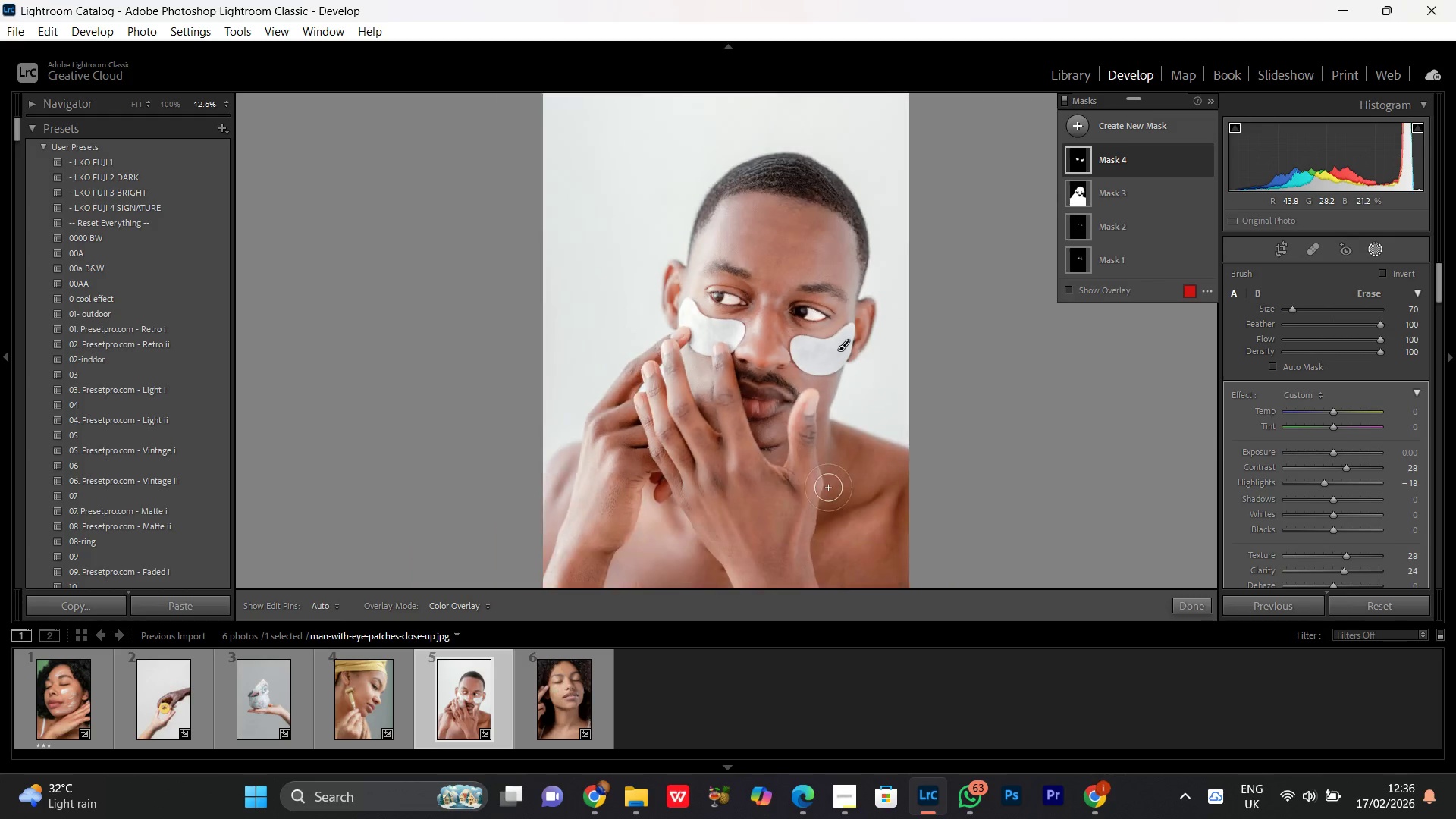 
key(Control+Minus)
 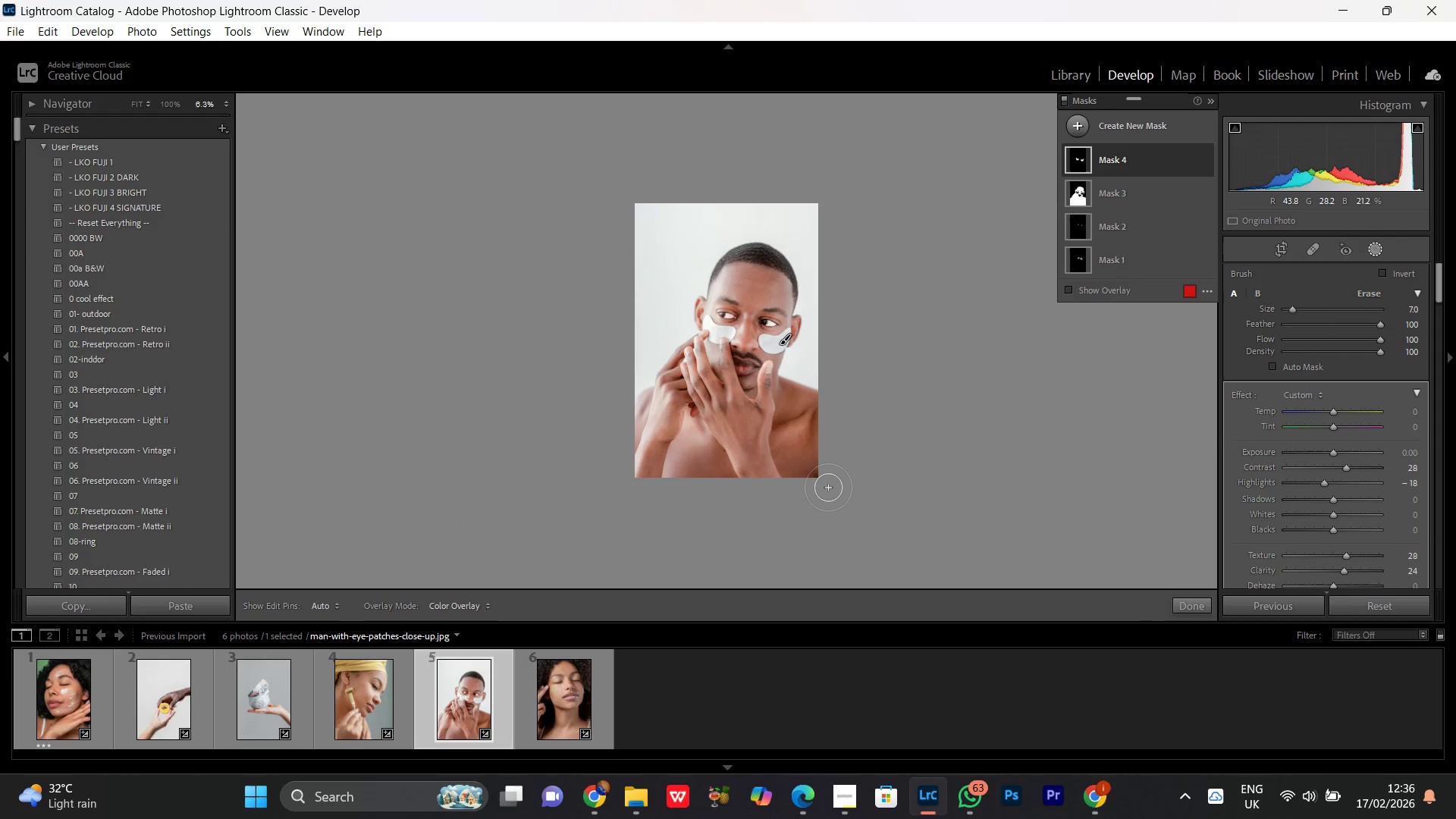 
key(Control+Equal)
 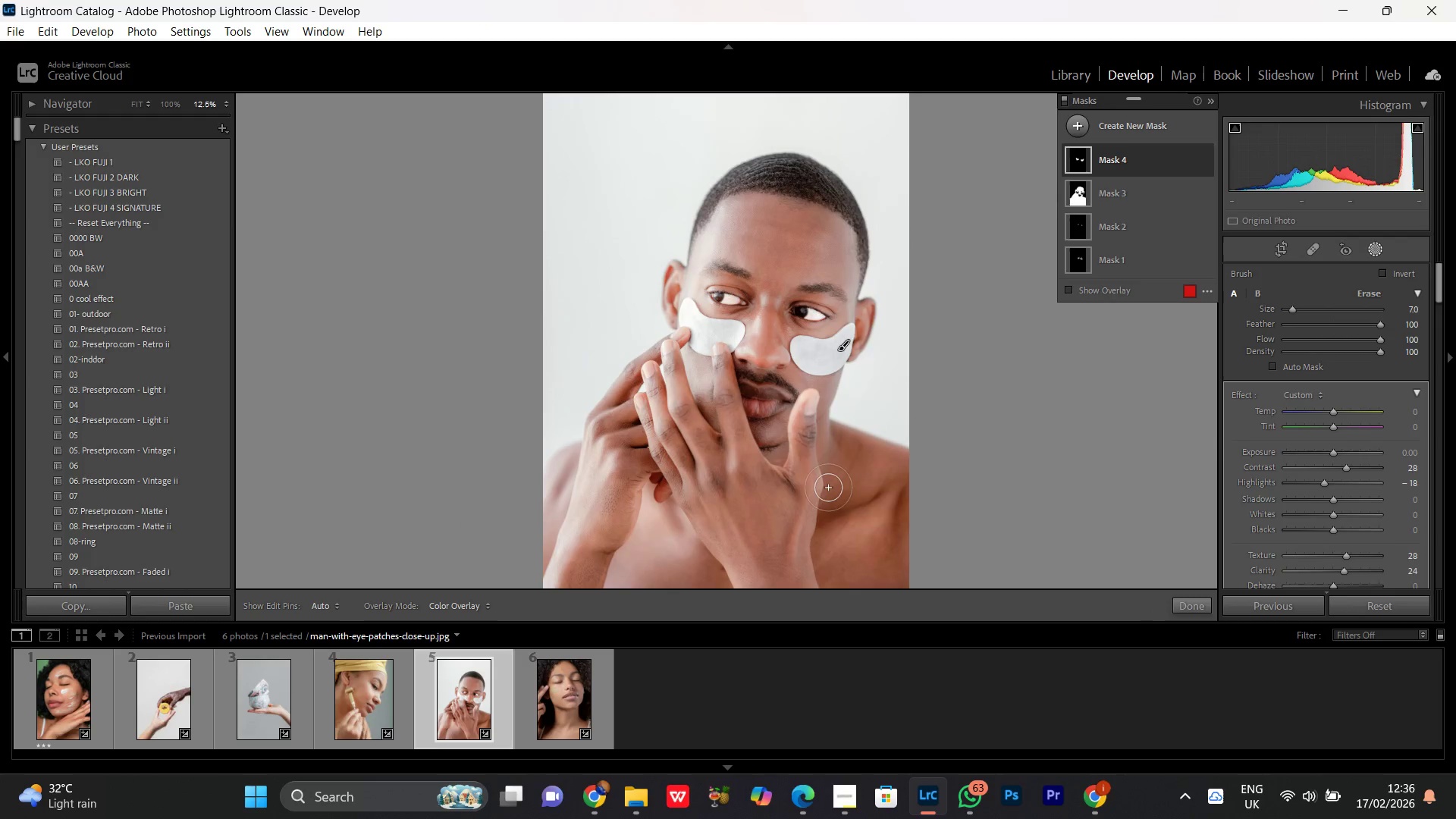 
key(Control+Equal)
 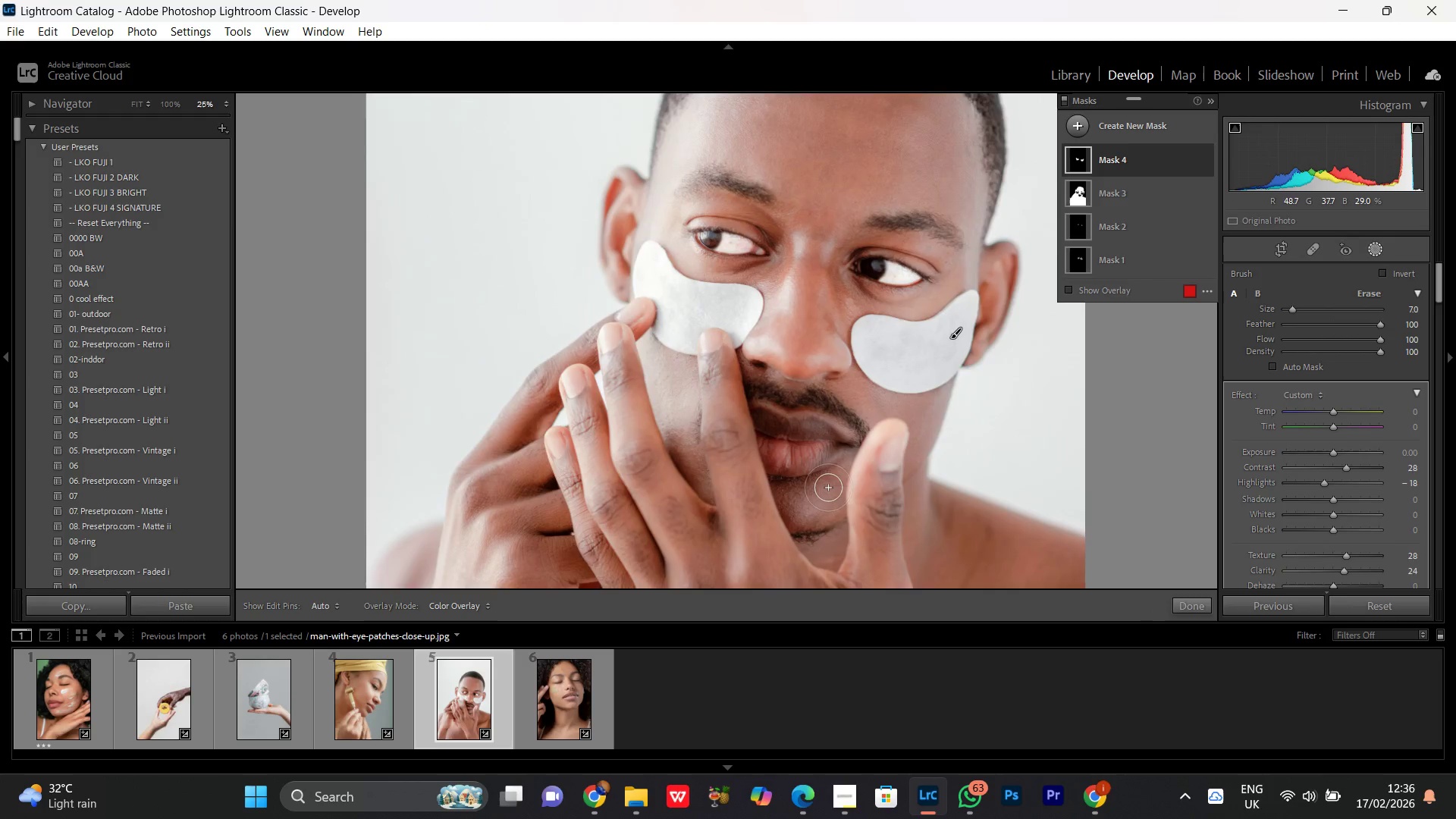 
key(Control+Equal)
 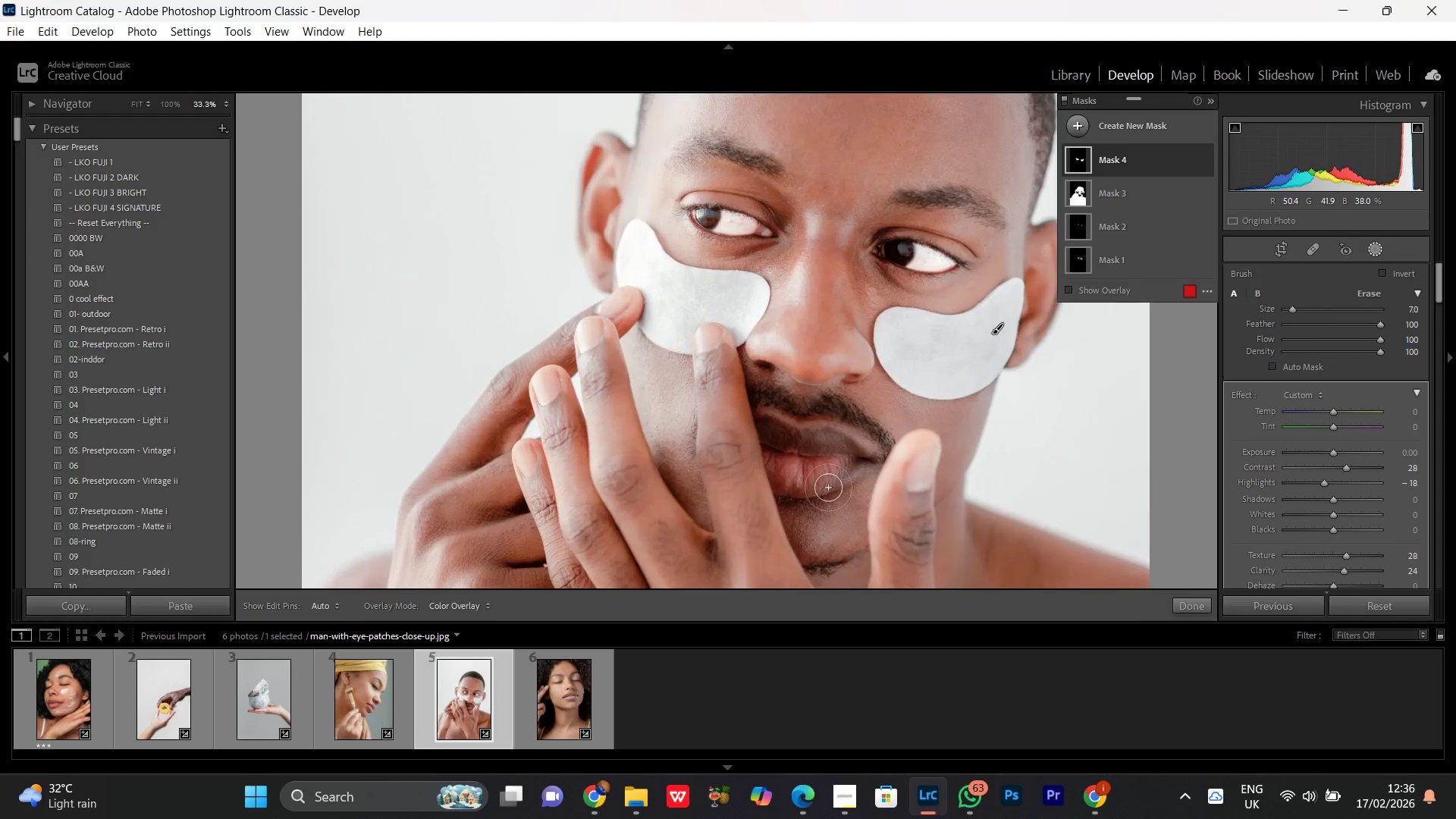 
key(Control+Equal)
 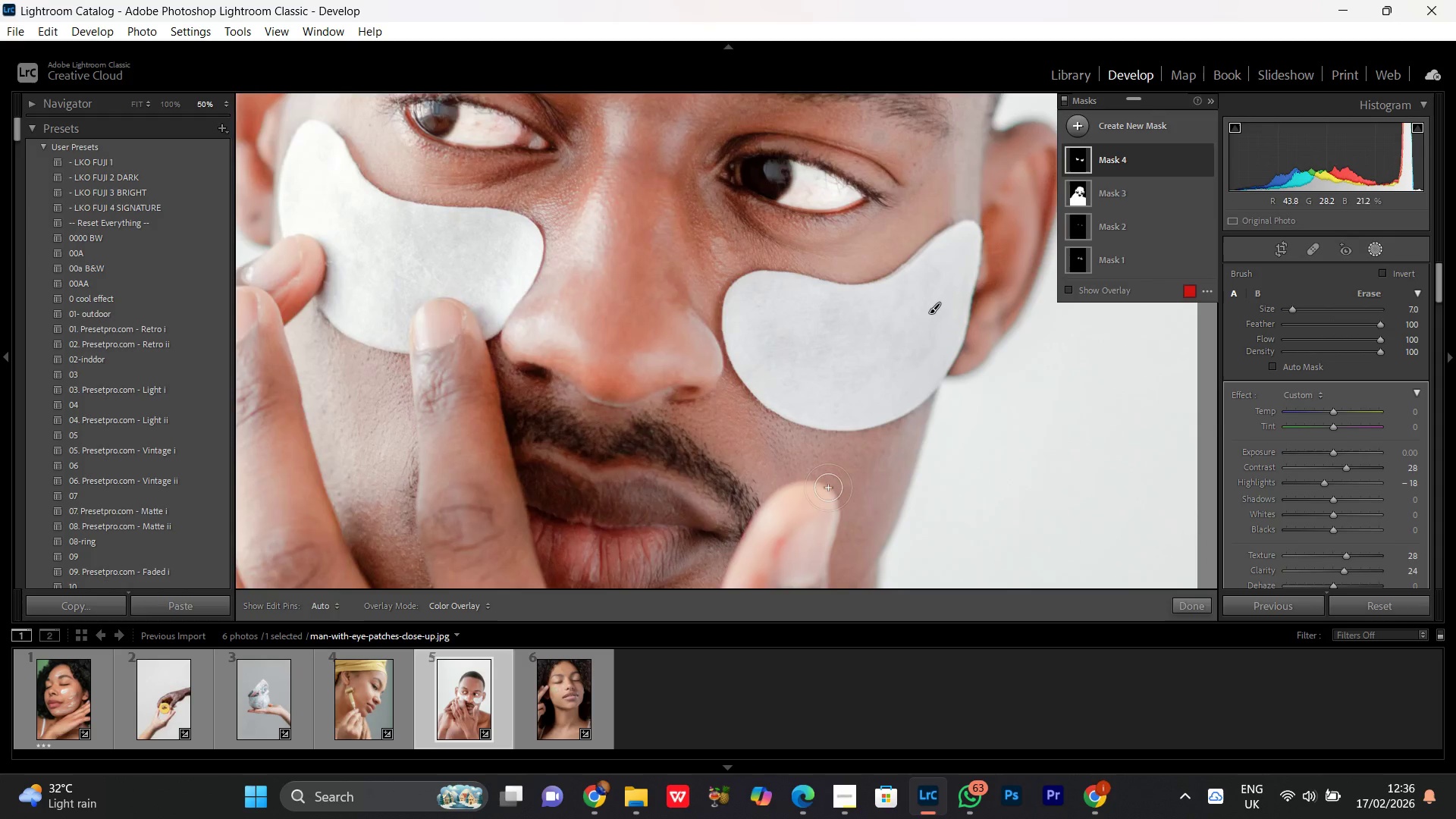 
key(Control+Equal)
 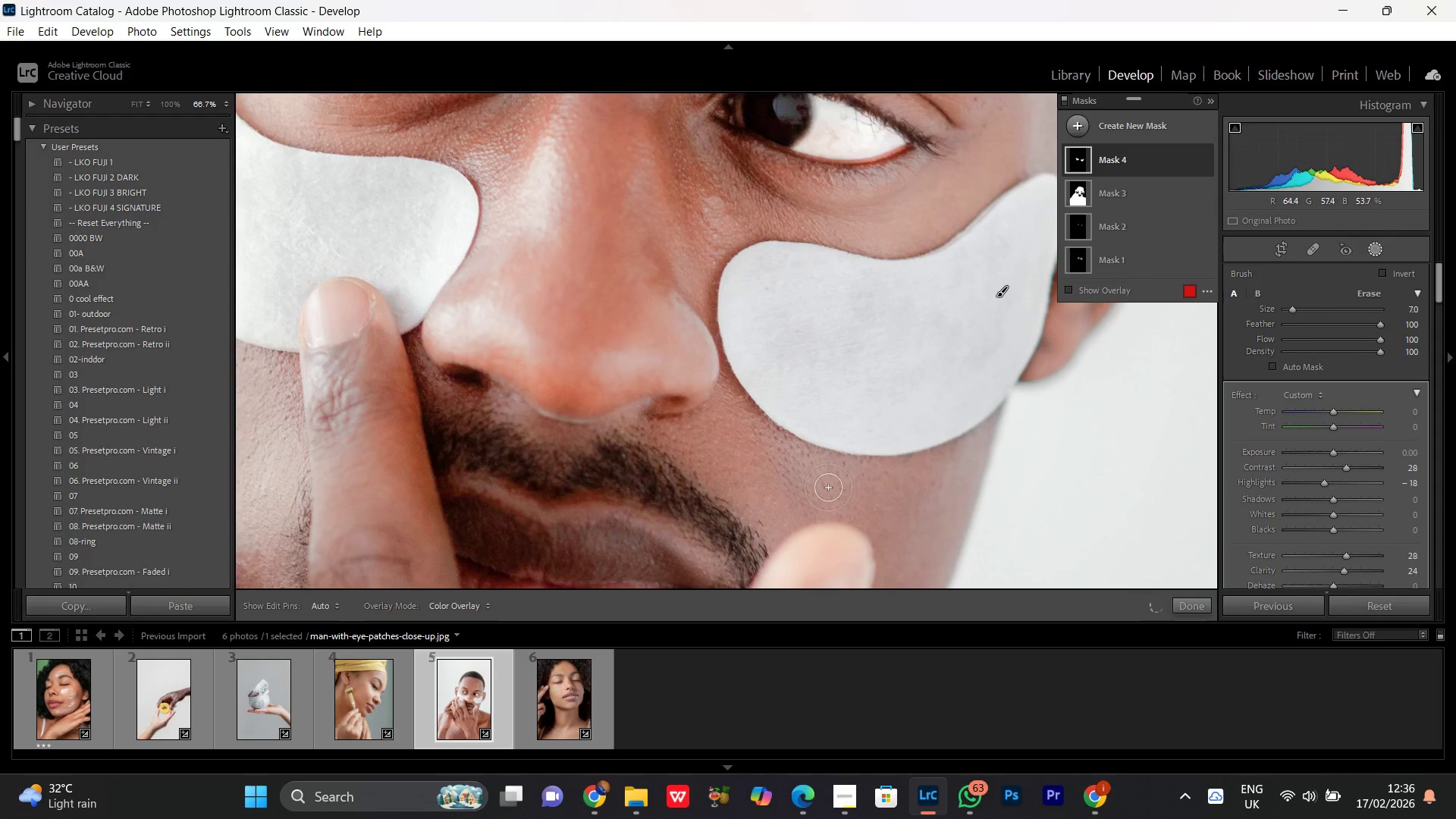 
key(Control+Minus)
 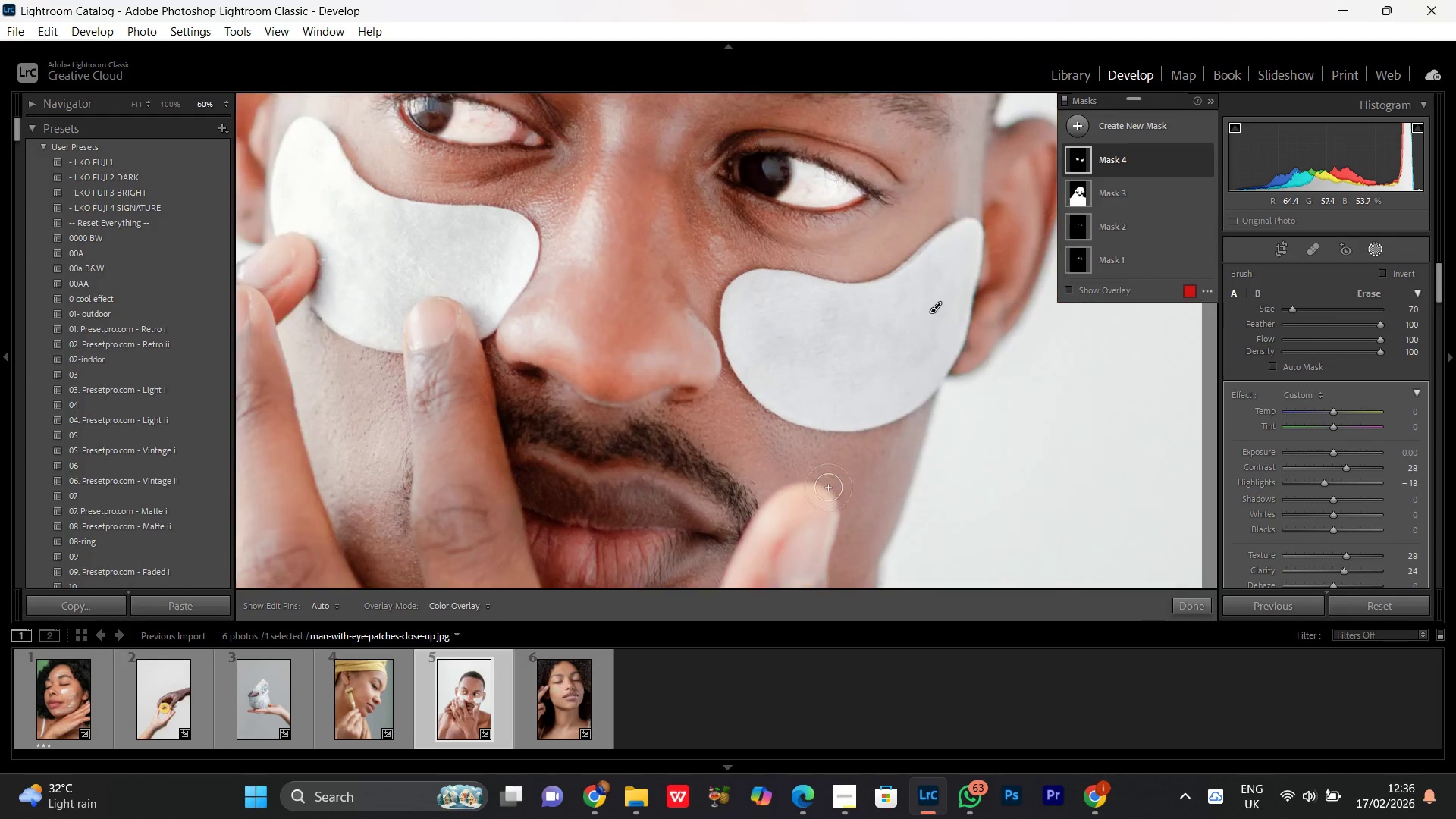 
key(Control+Minus)
 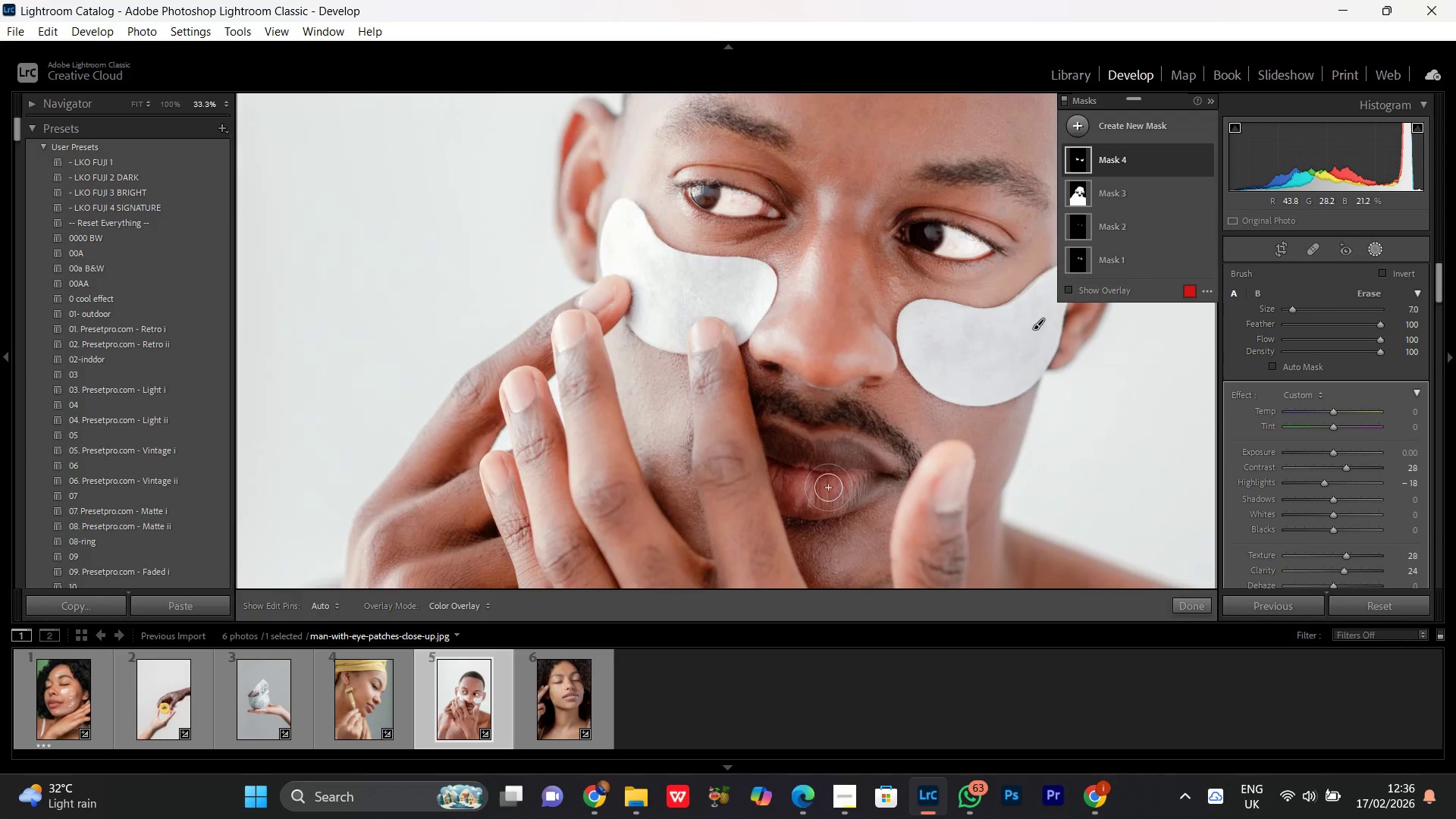 
key(Control+Minus)
 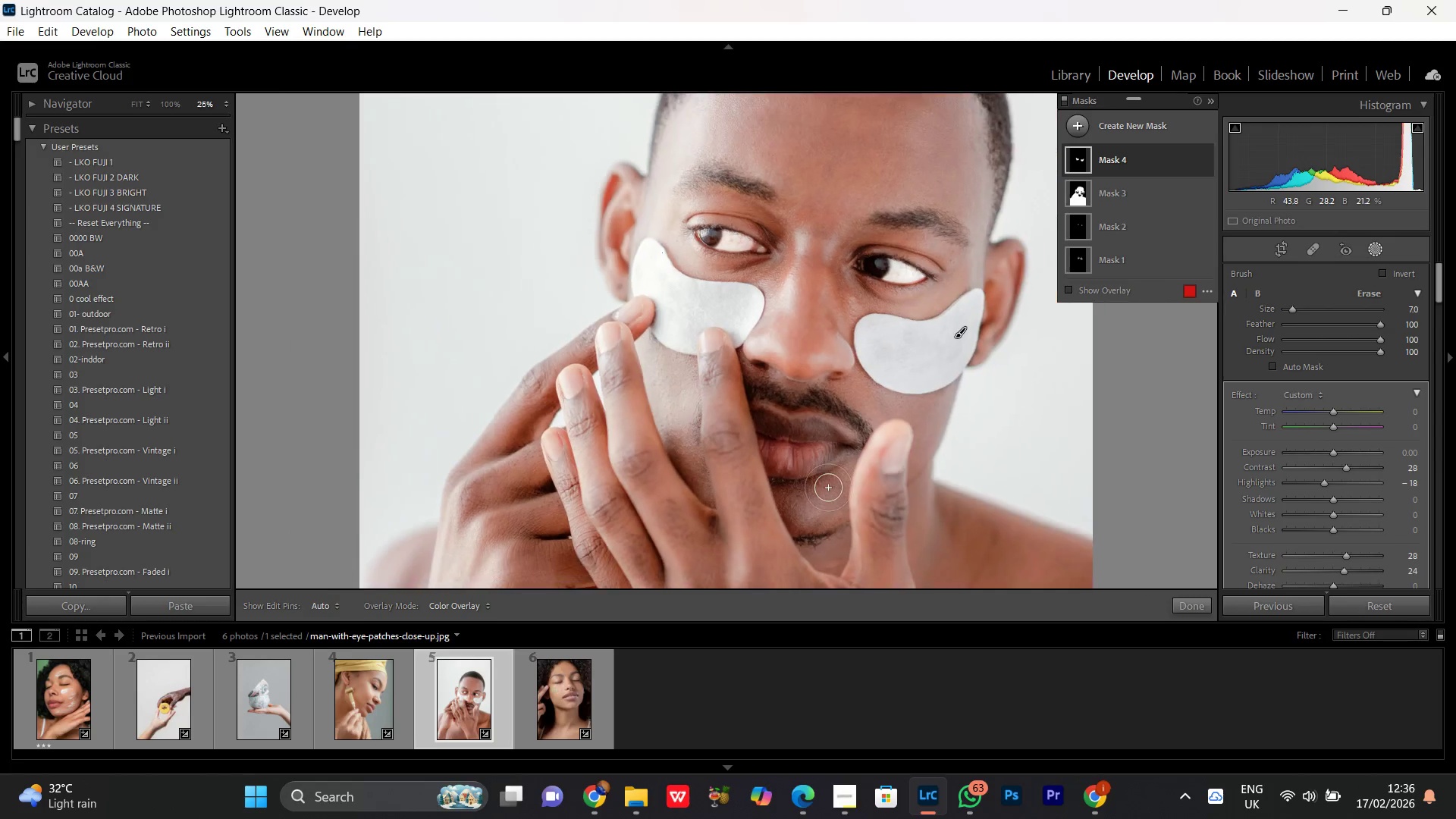 
key(Control+Minus)
 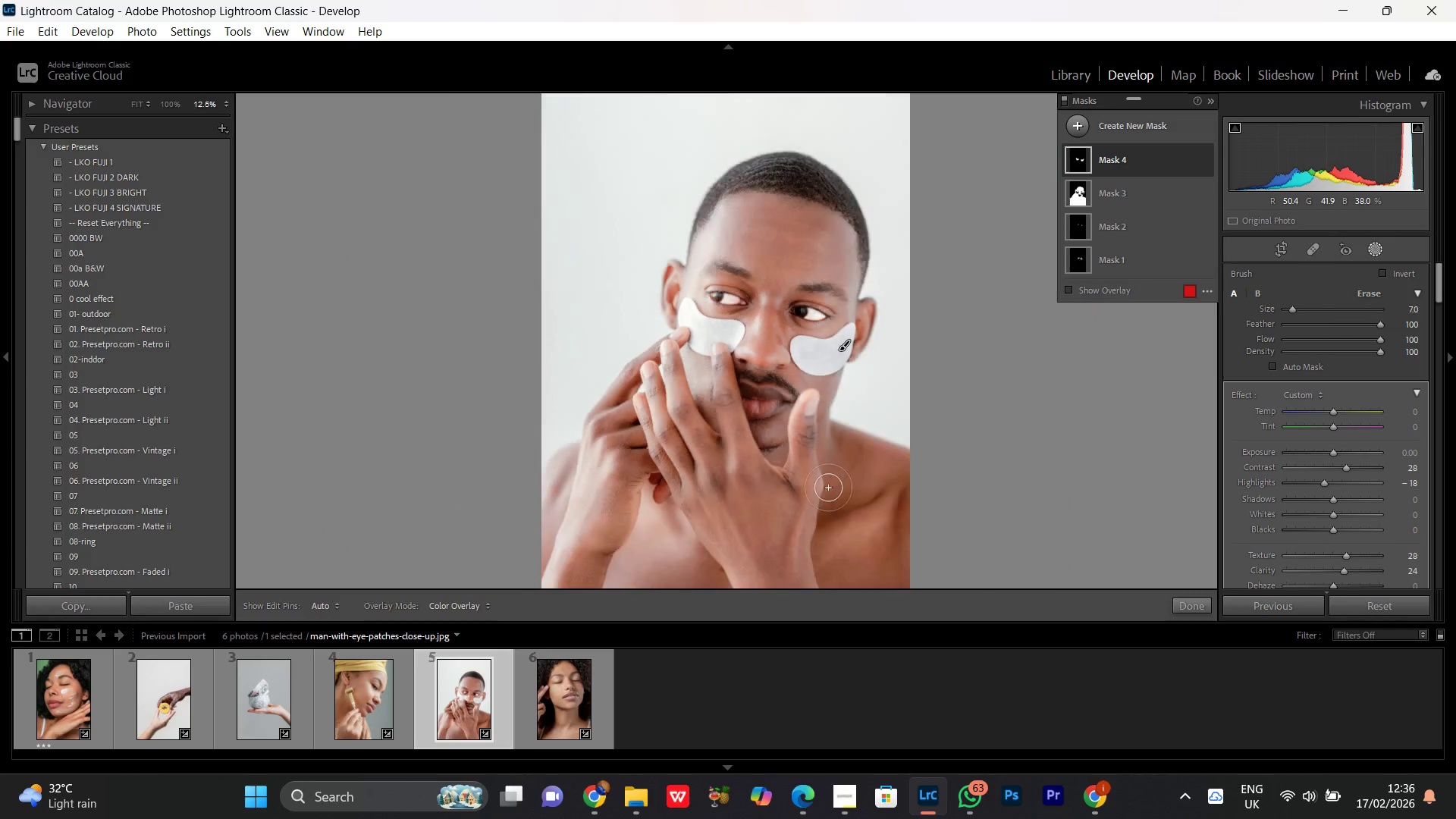 
key(Control+Equal)
 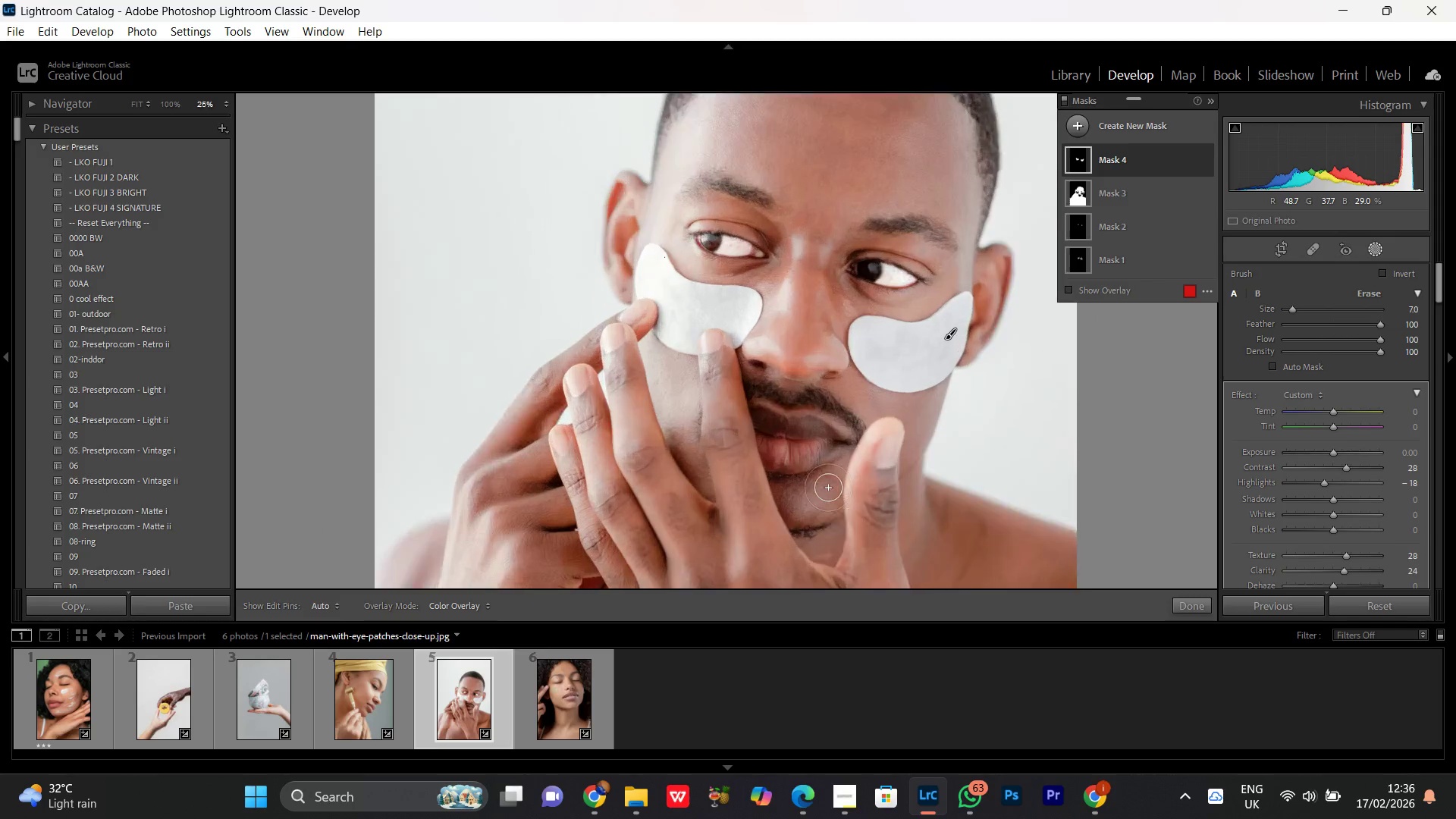 
key(Control+Equal)
 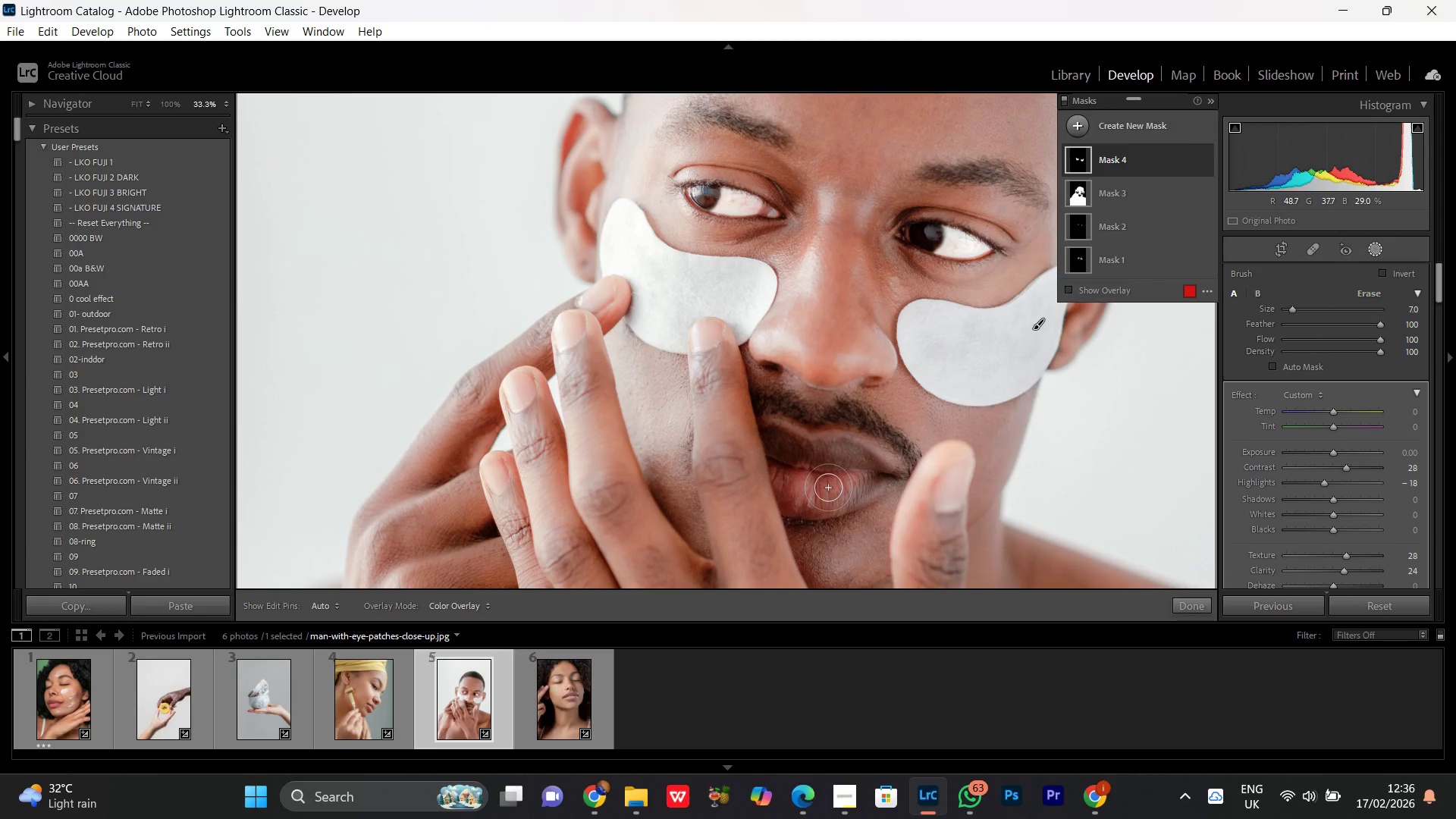 
key(Control+Minus)
 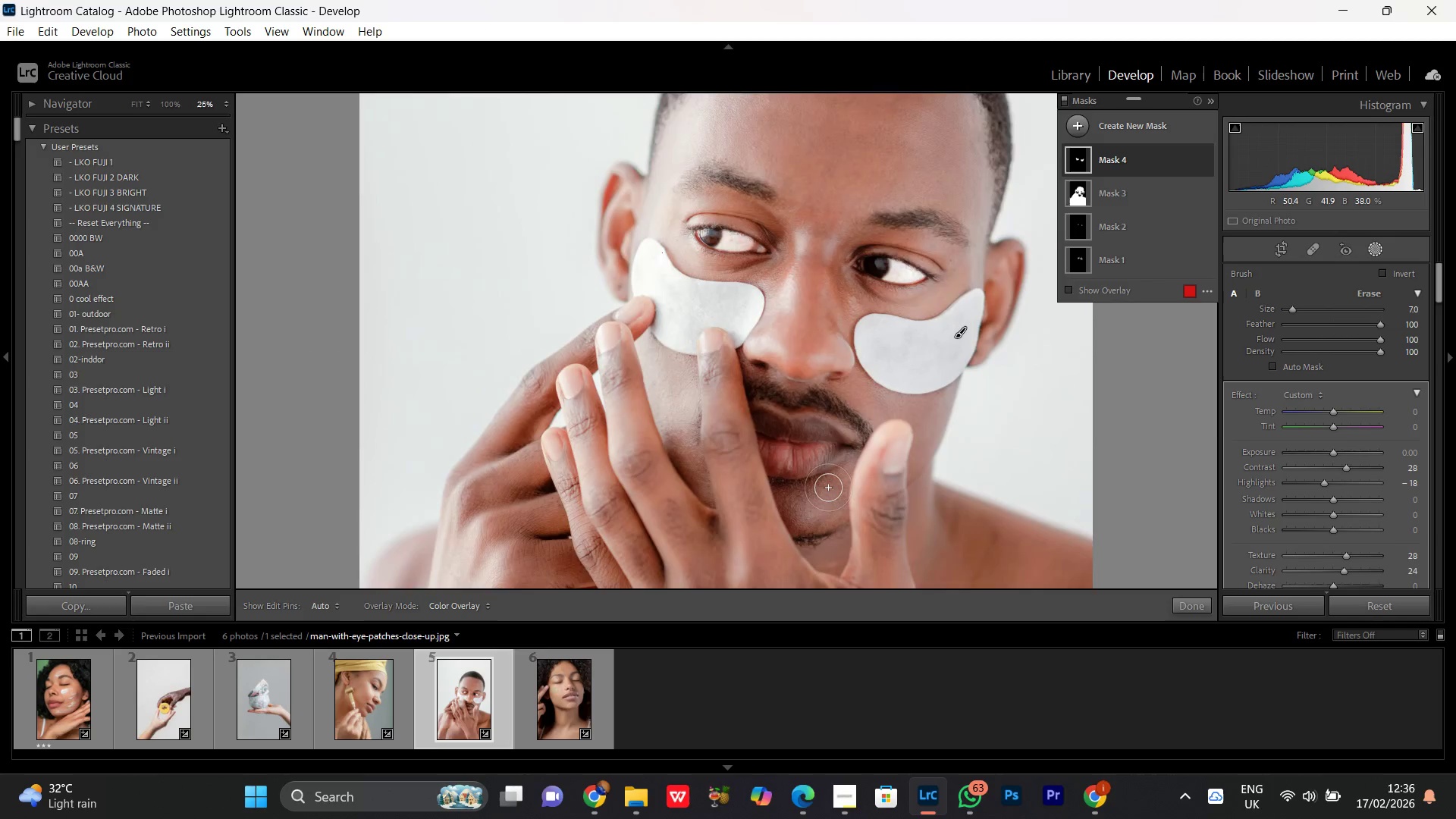 
key(Control+Minus)
 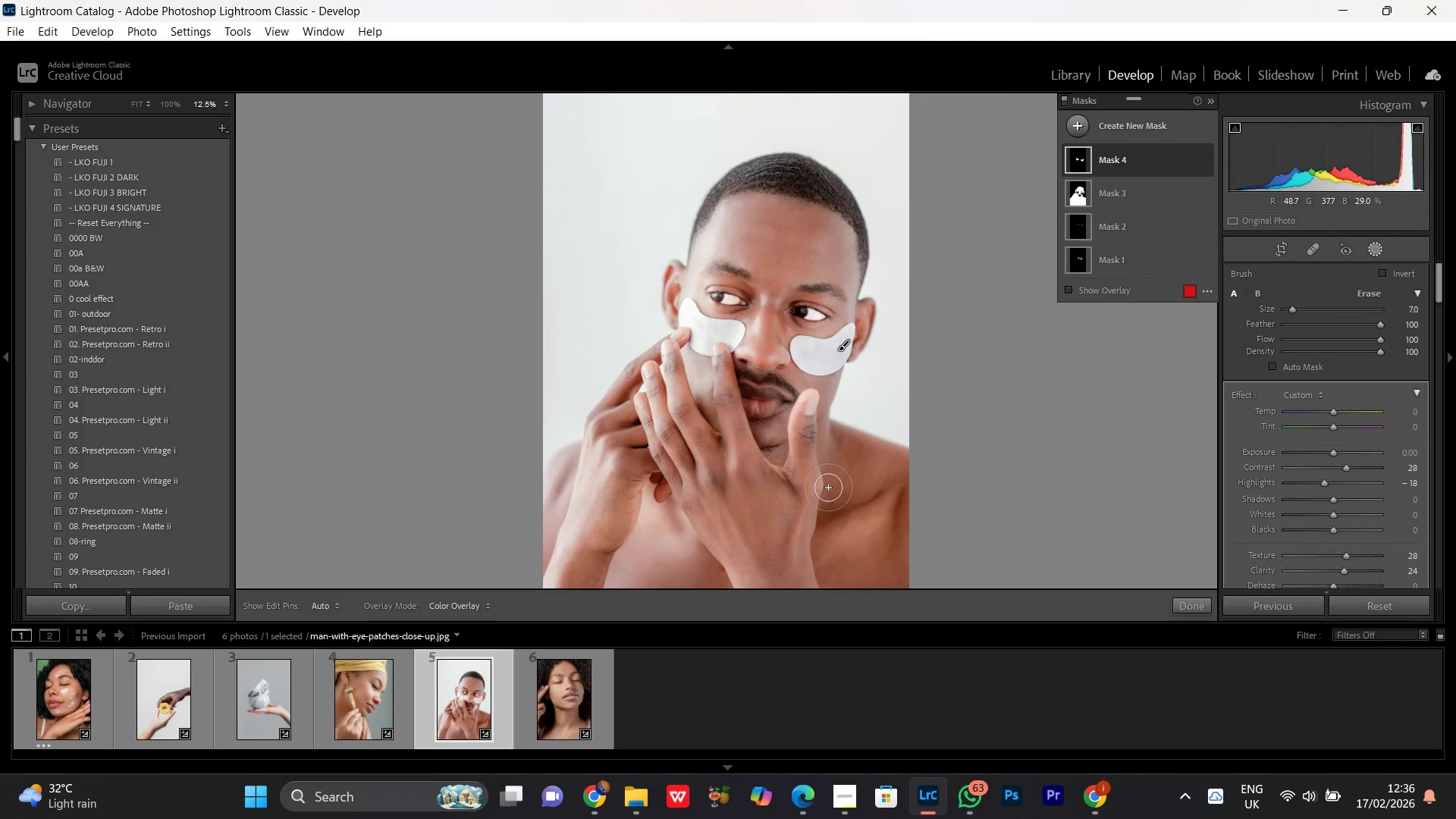 
key(Control+Minus)
 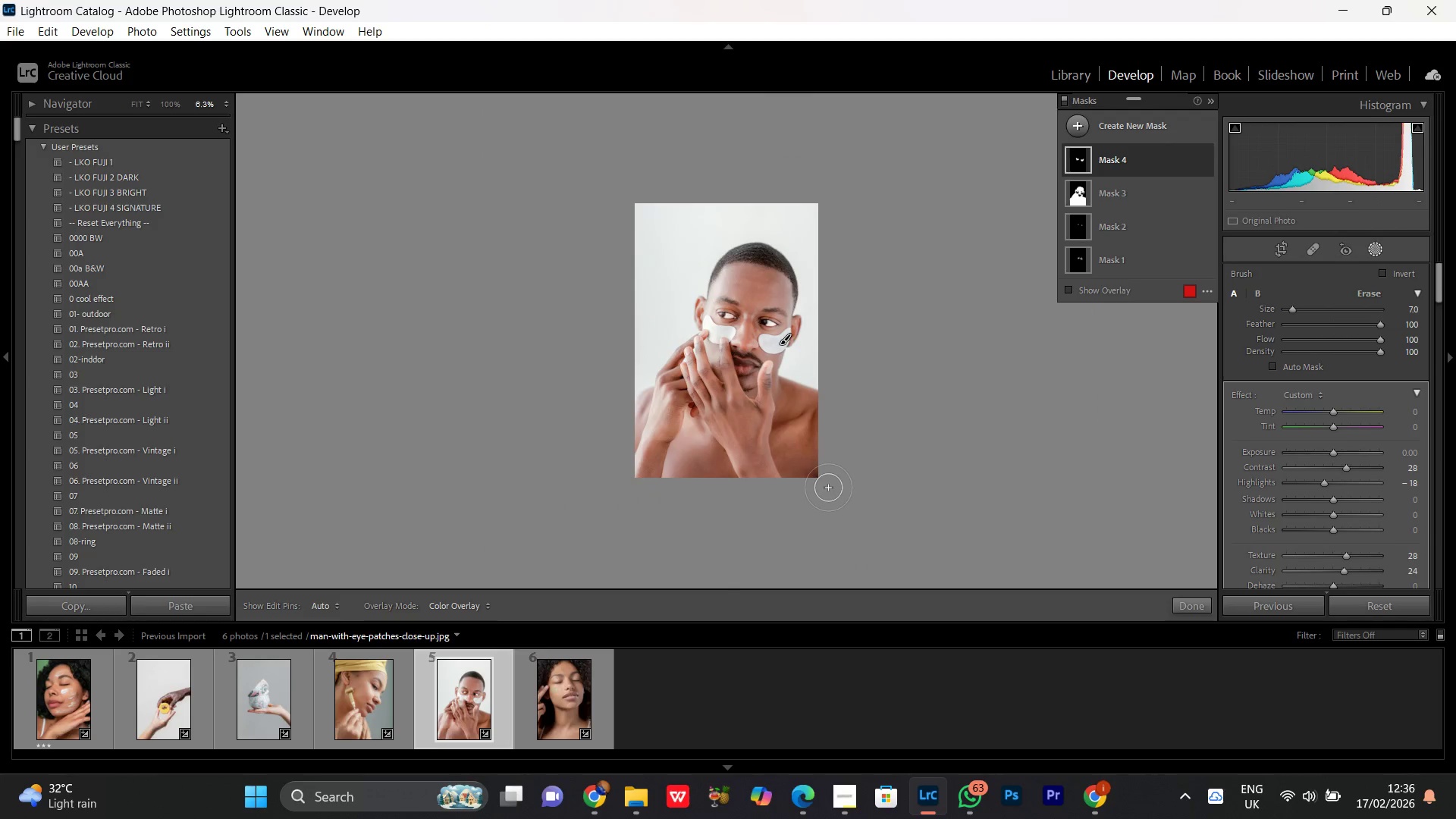 
key(Control+Equal)
 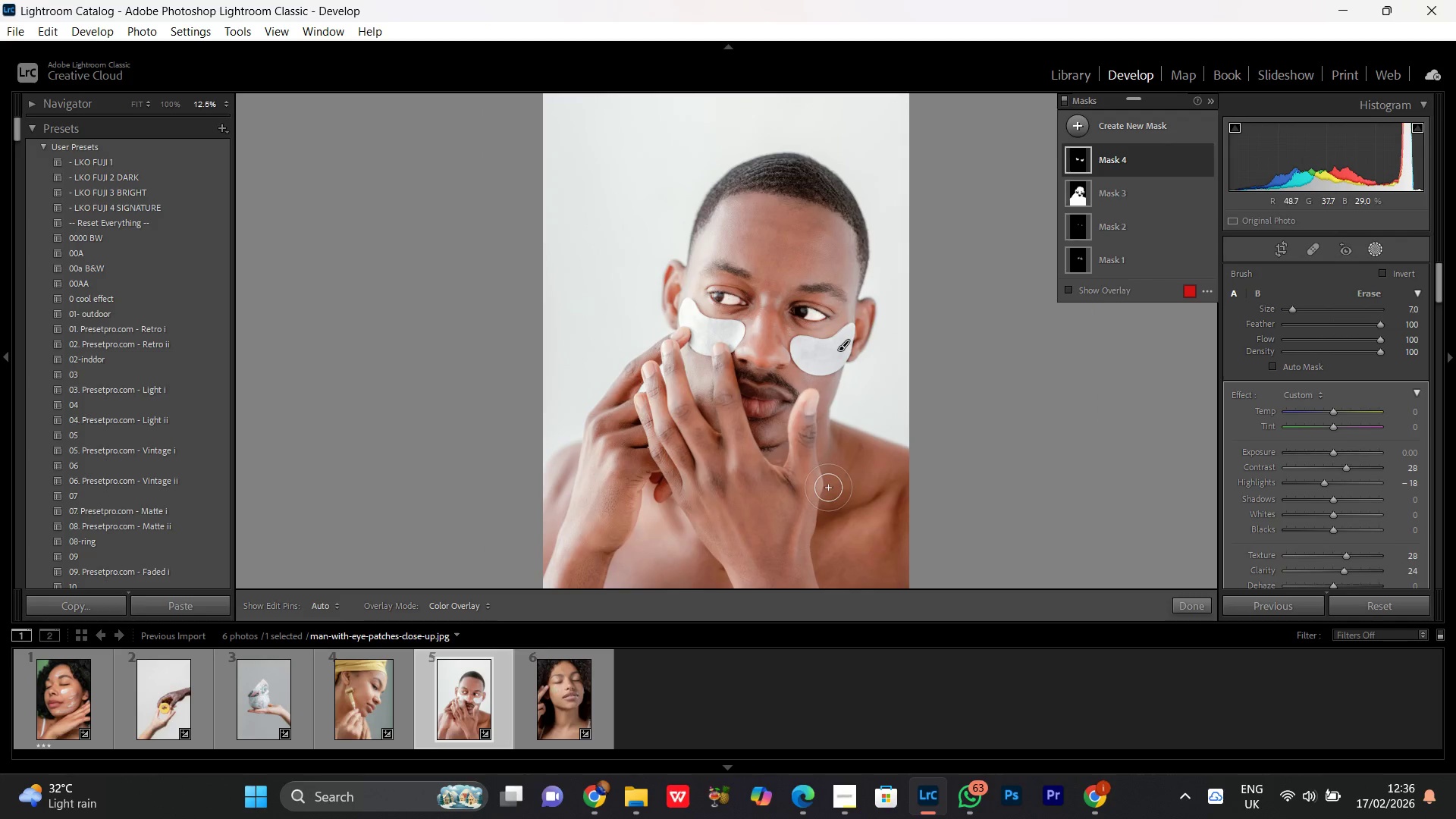 
key(Control+Equal)
 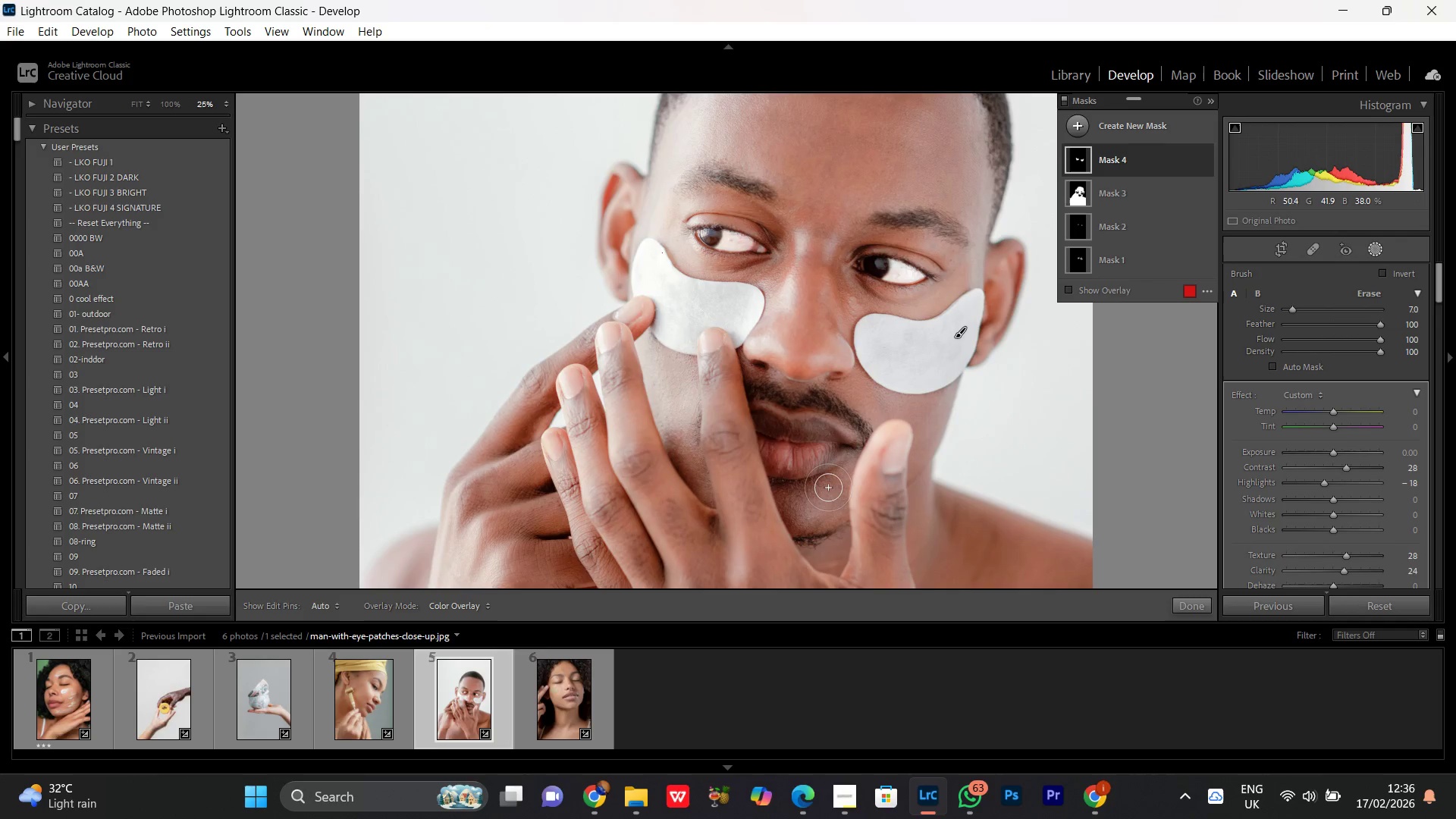 
key(Control+Minus)
 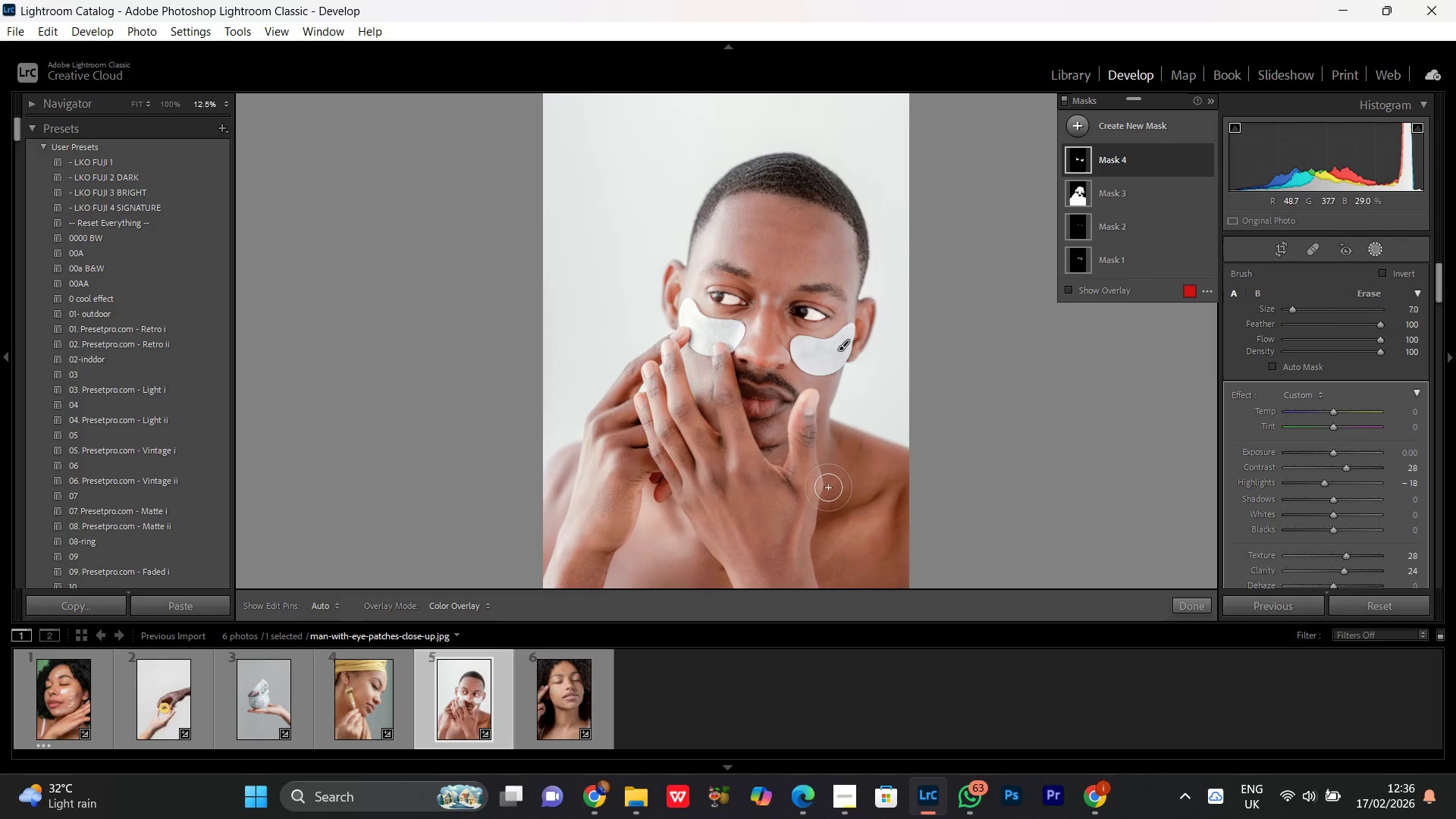 
key(Control+Minus)
 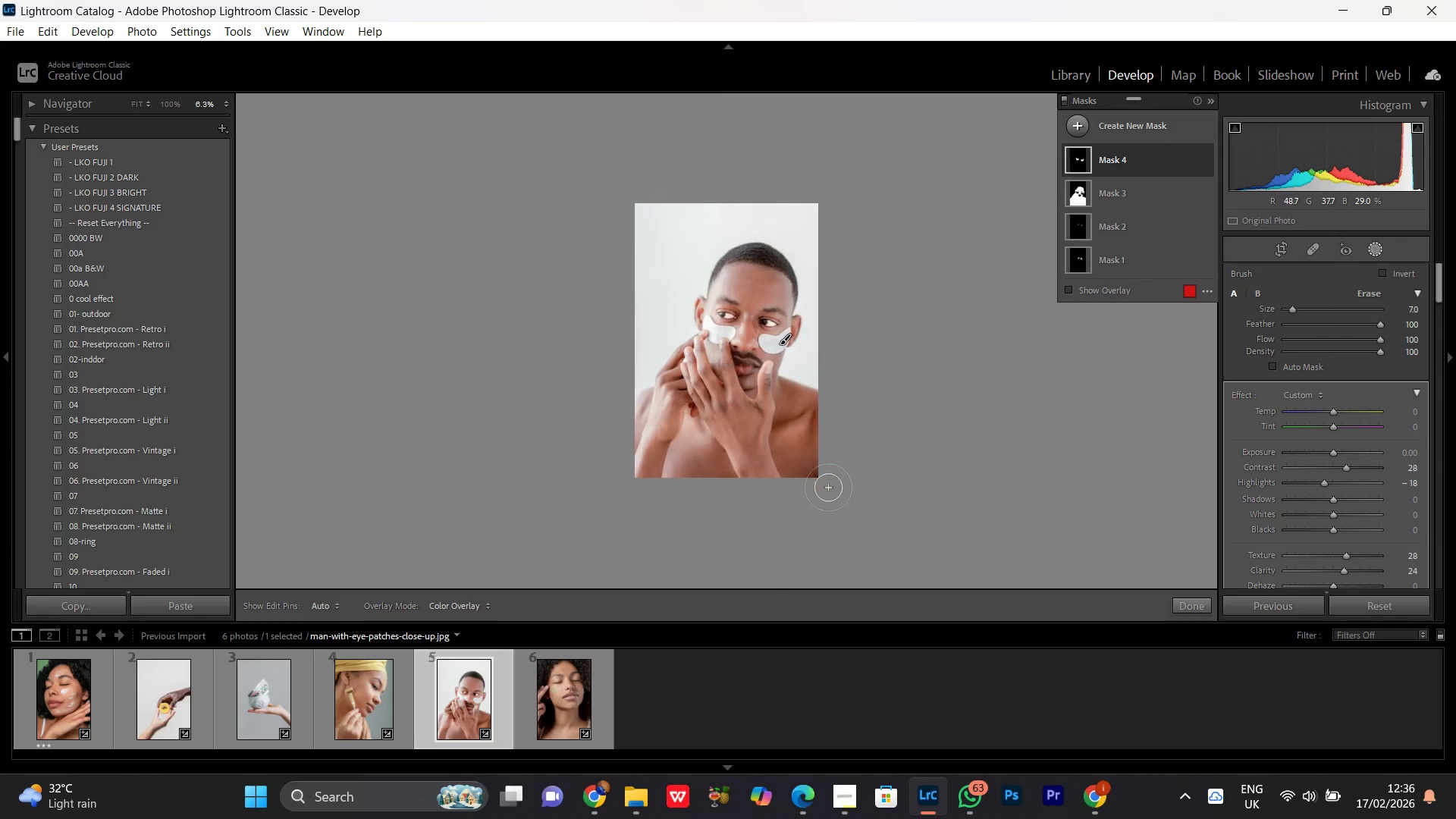 
key(Control+Equal)
 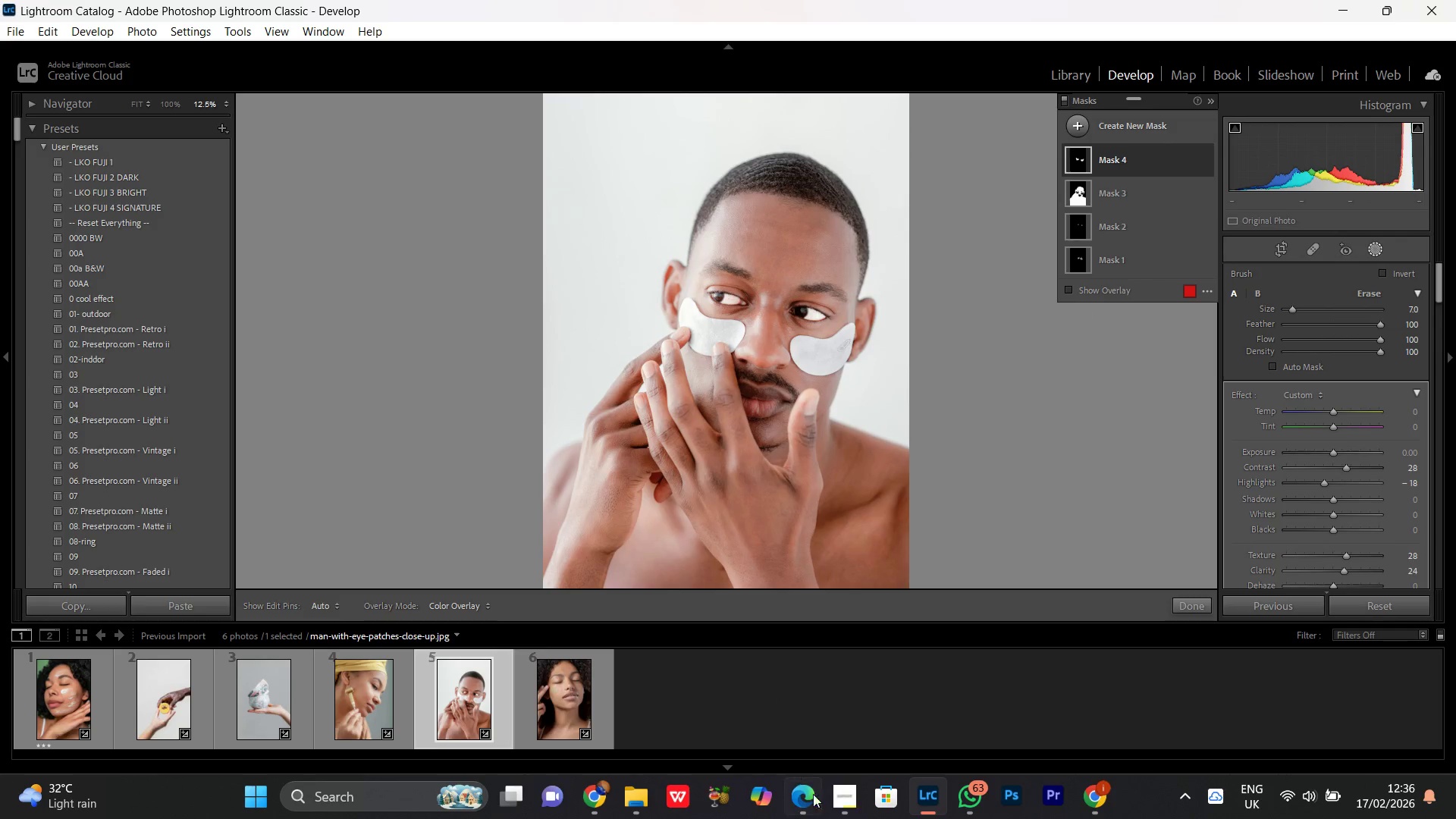 
left_click([846, 800])